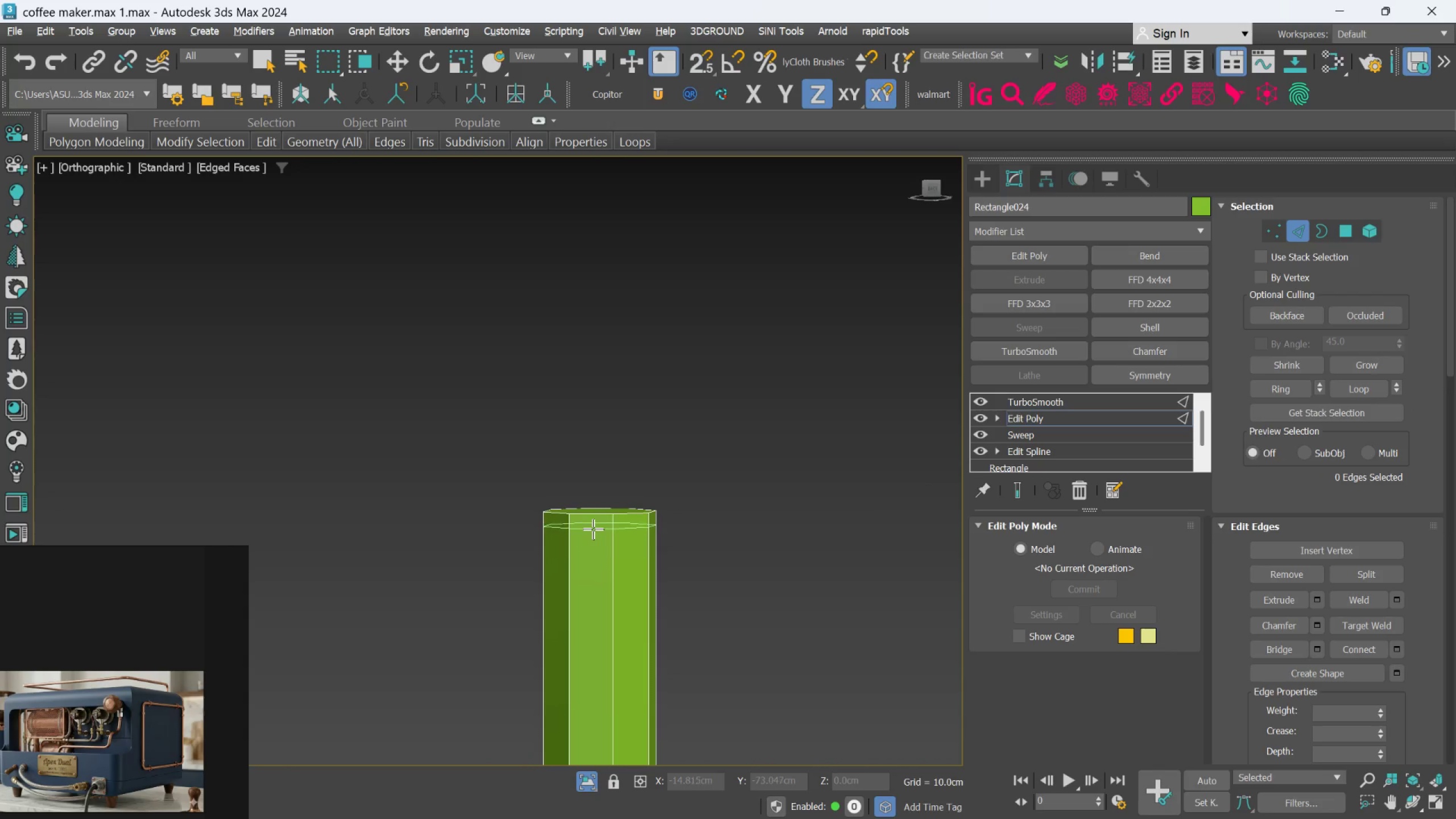 
left_click([593, 529])
 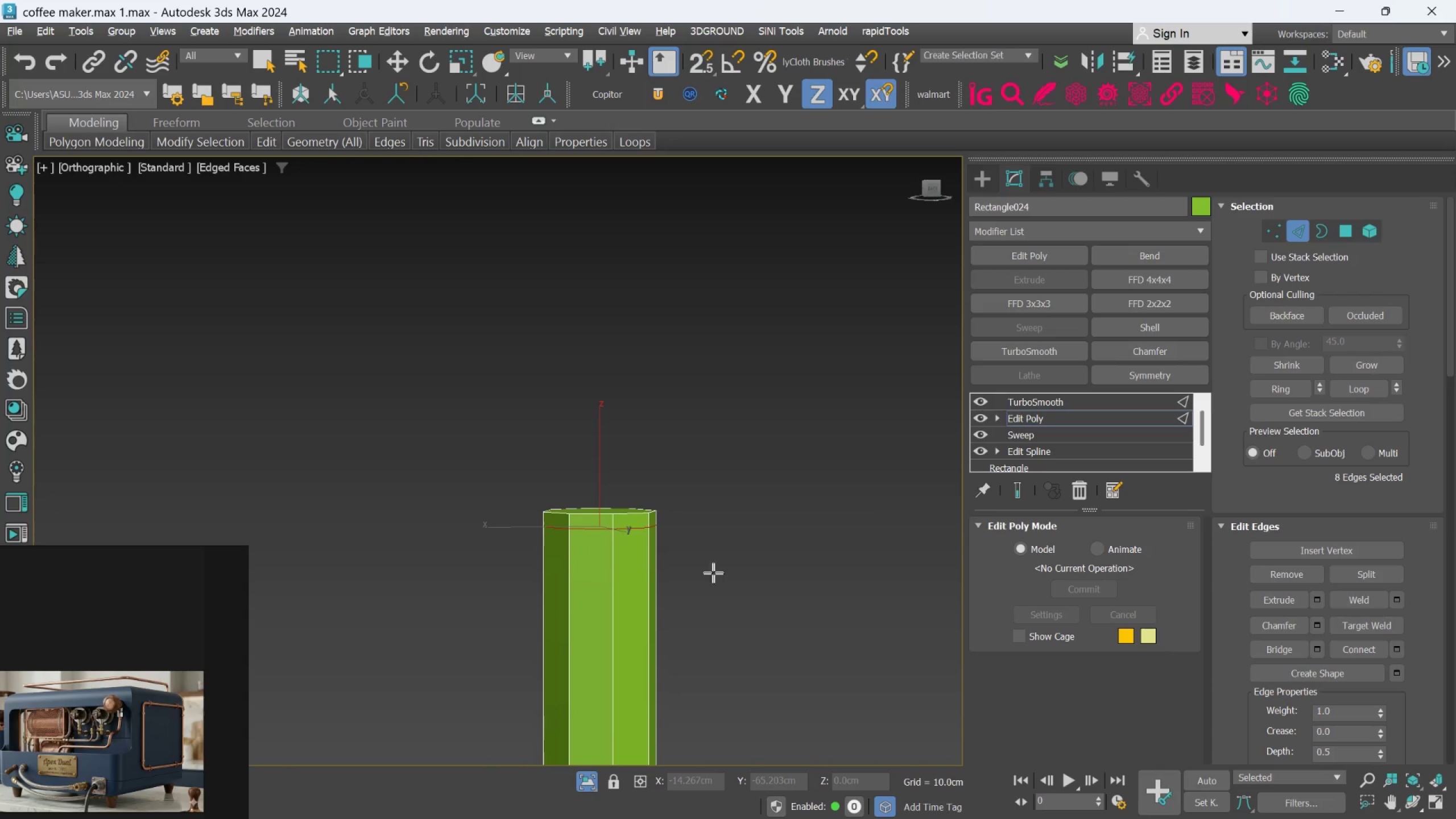 
scroll: coordinate [784, 669], scroll_direction: down, amount: 9.0
 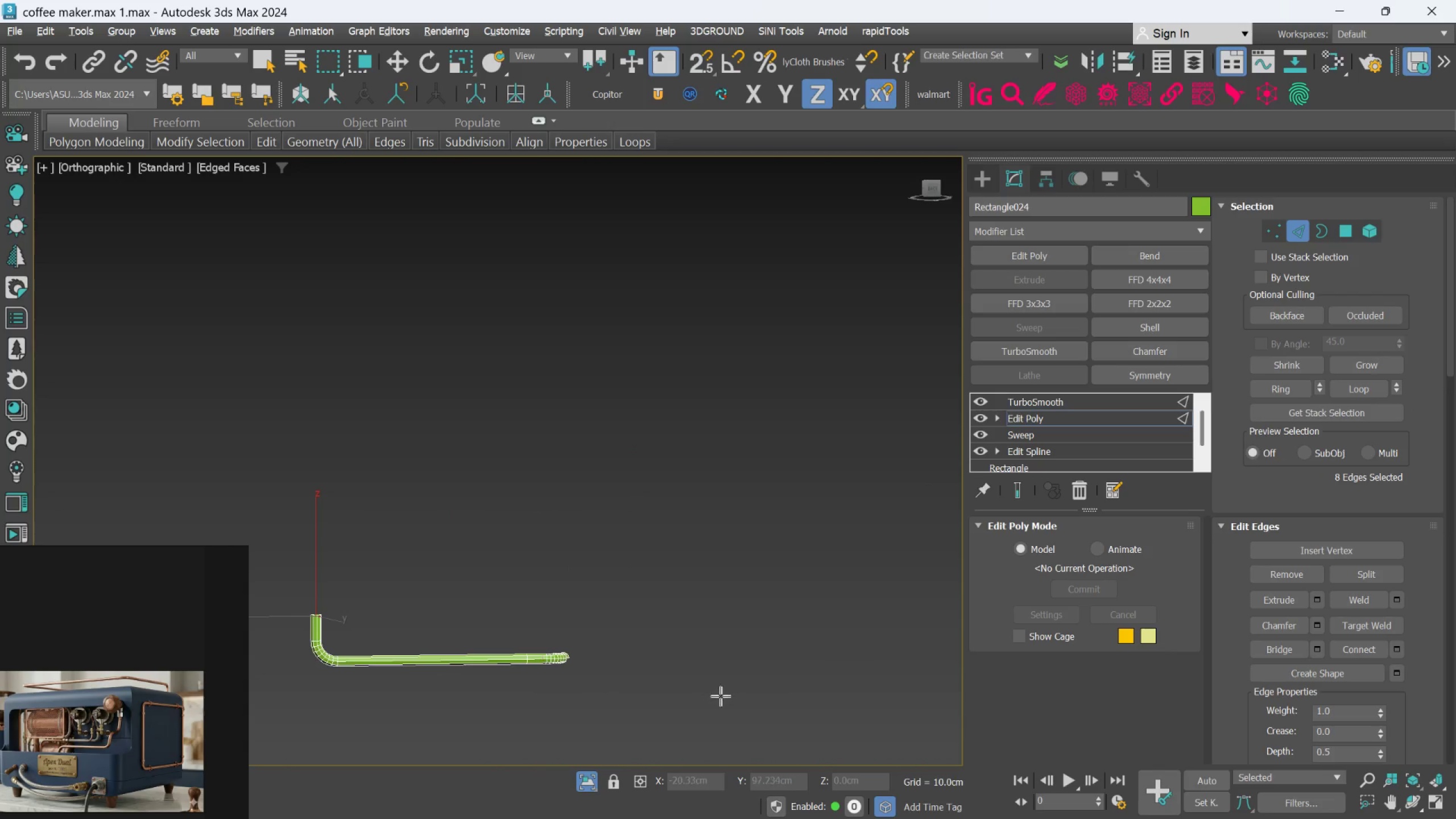 
scroll: coordinate [587, 660], scroll_direction: up, amount: 2.0
 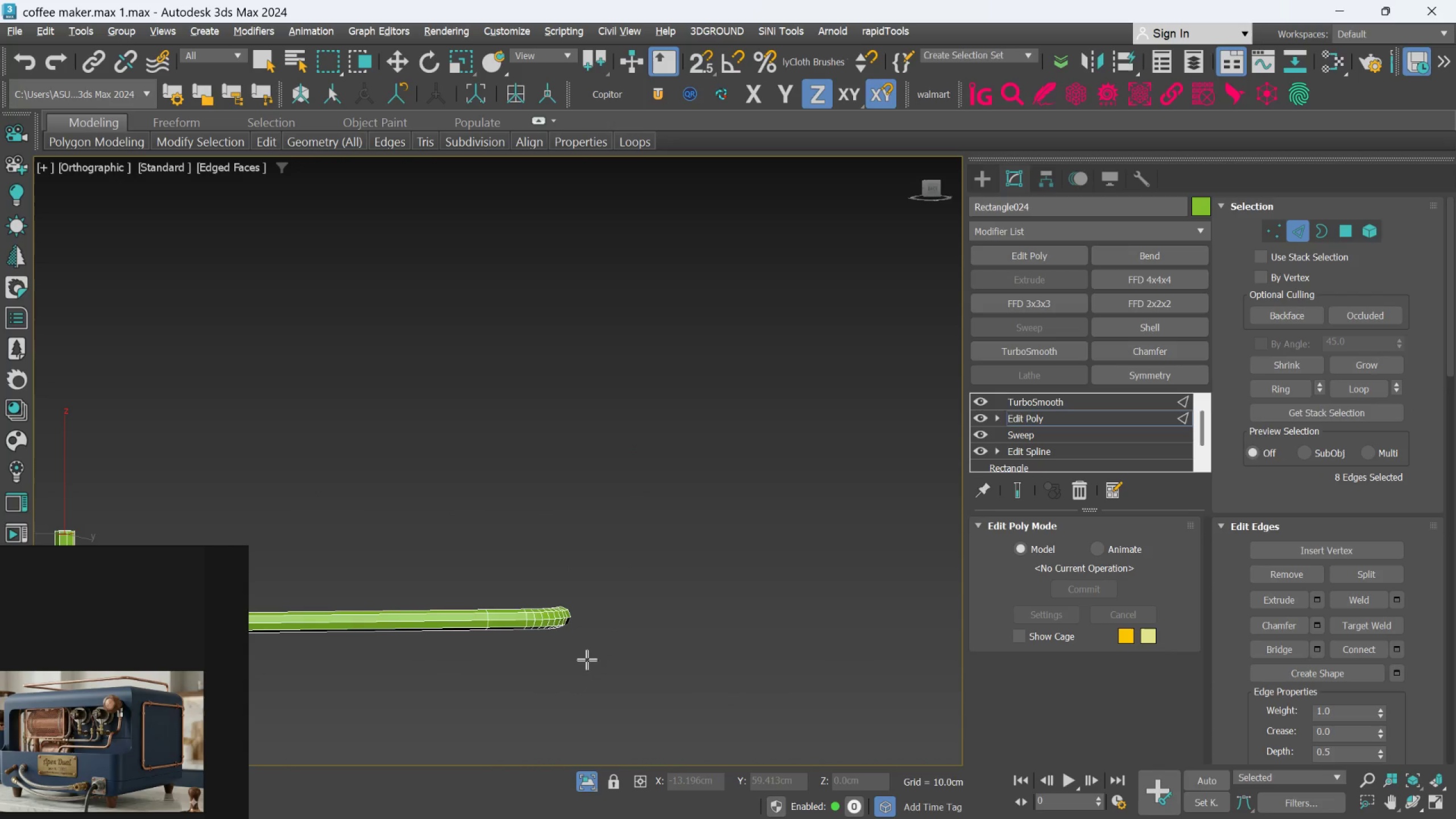 
hold_key(key=AltLeft, duration=0.69)
 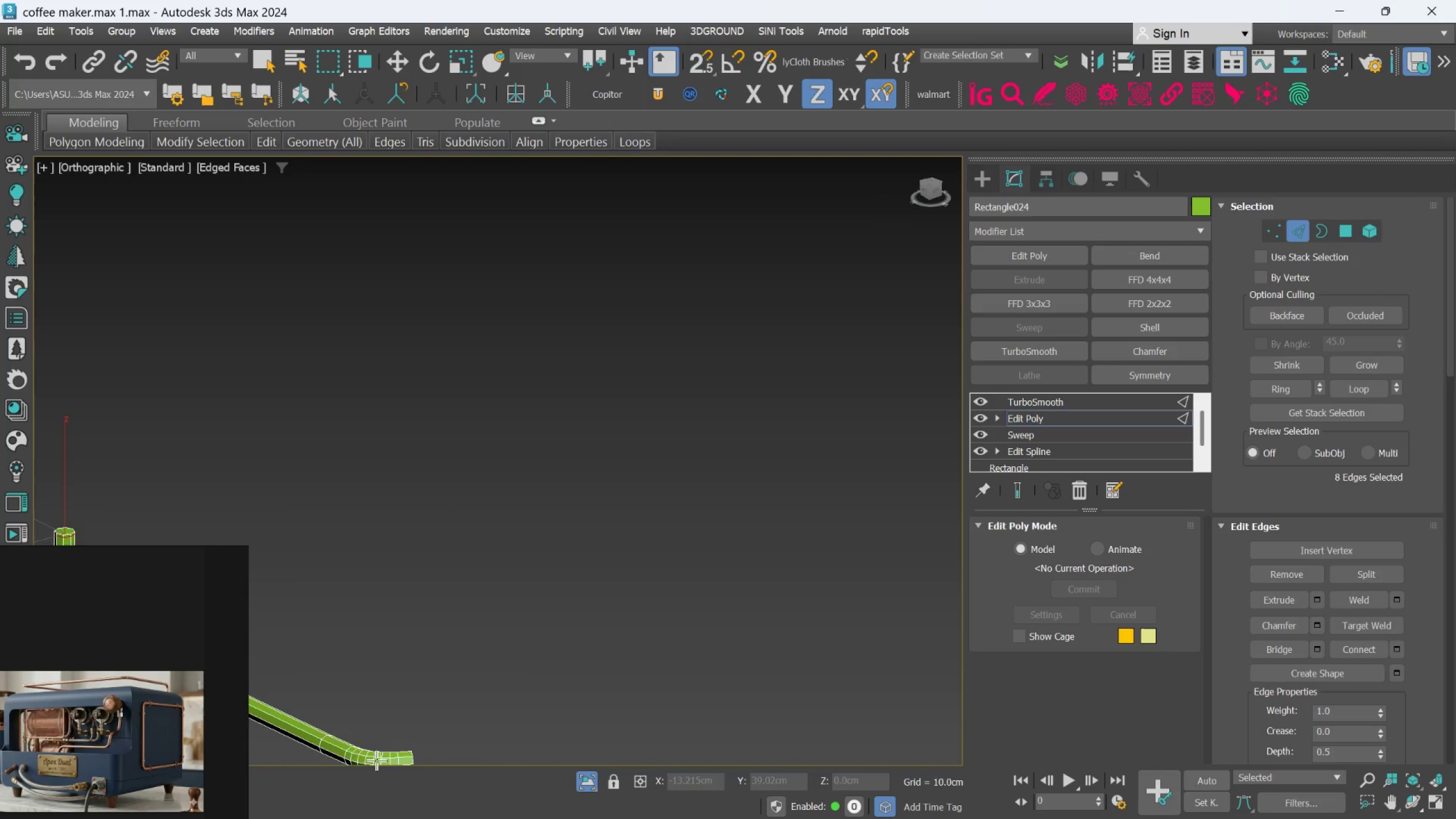 
scroll: coordinate [438, 620], scroll_direction: up, amount: 7.0
 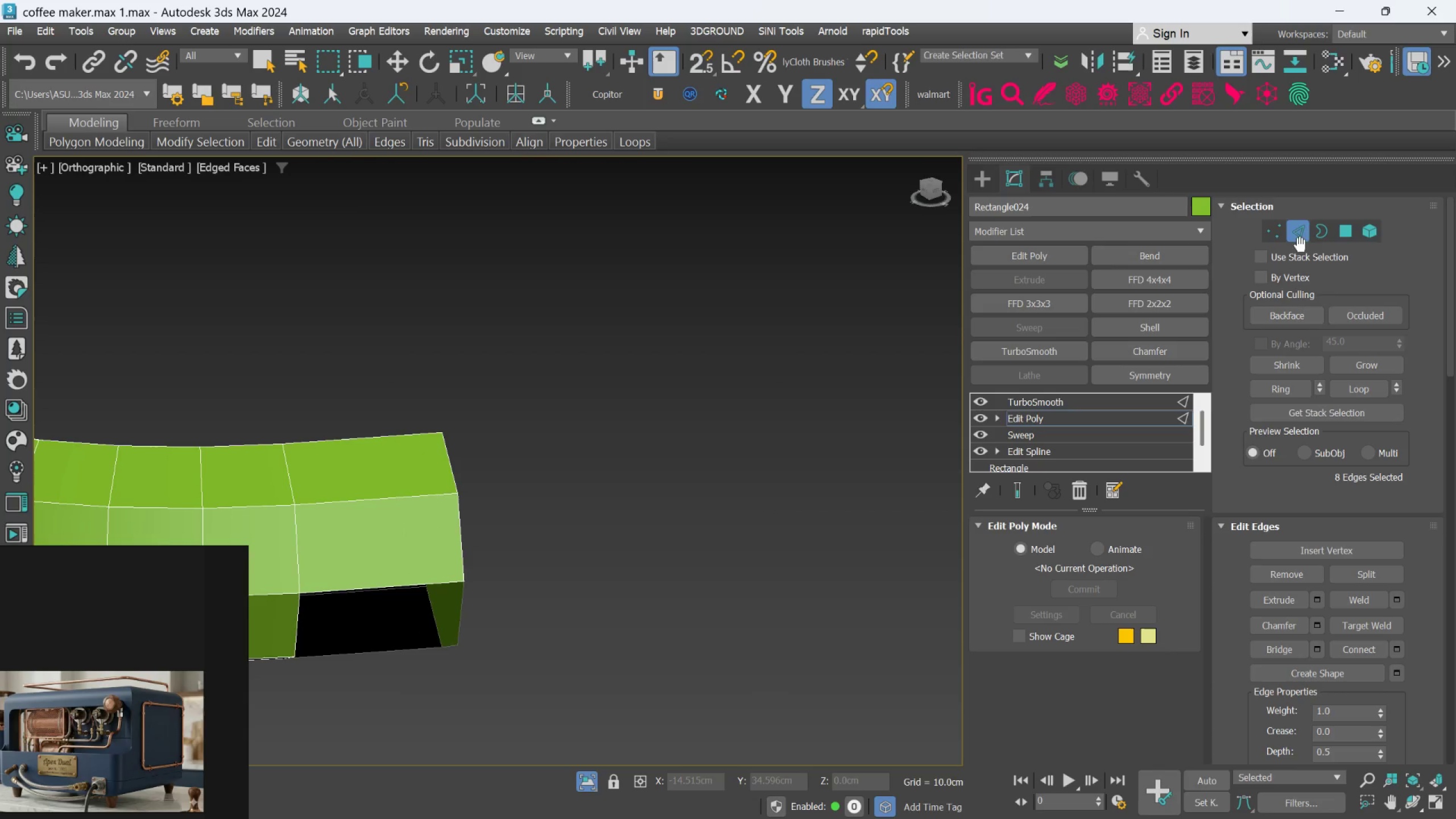 
left_click_drag(start_coordinate=[1334, 225], to_coordinate=[1335, 230])
 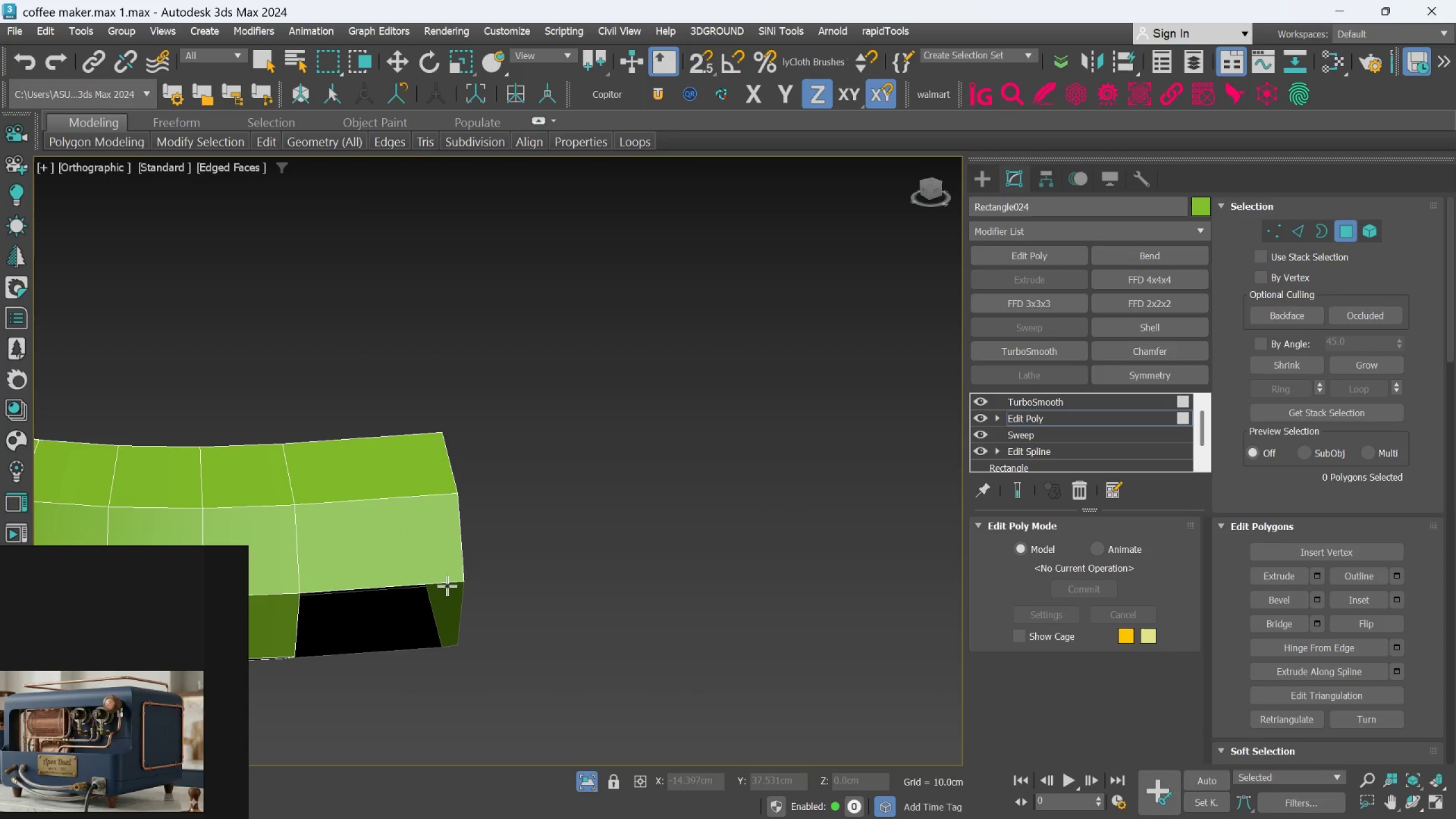 
left_click([446, 582])
 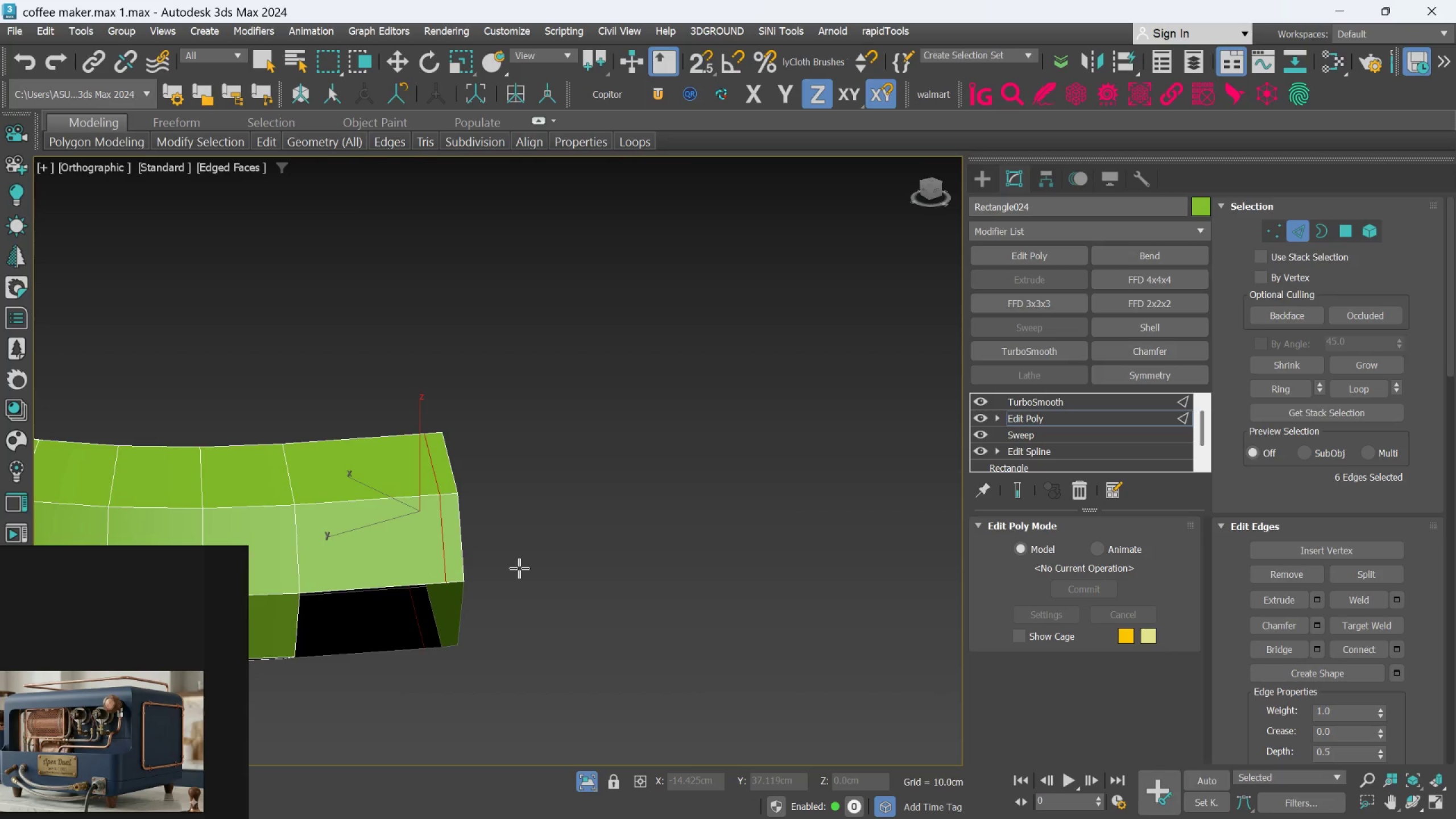 
key(Control+ControlLeft)
 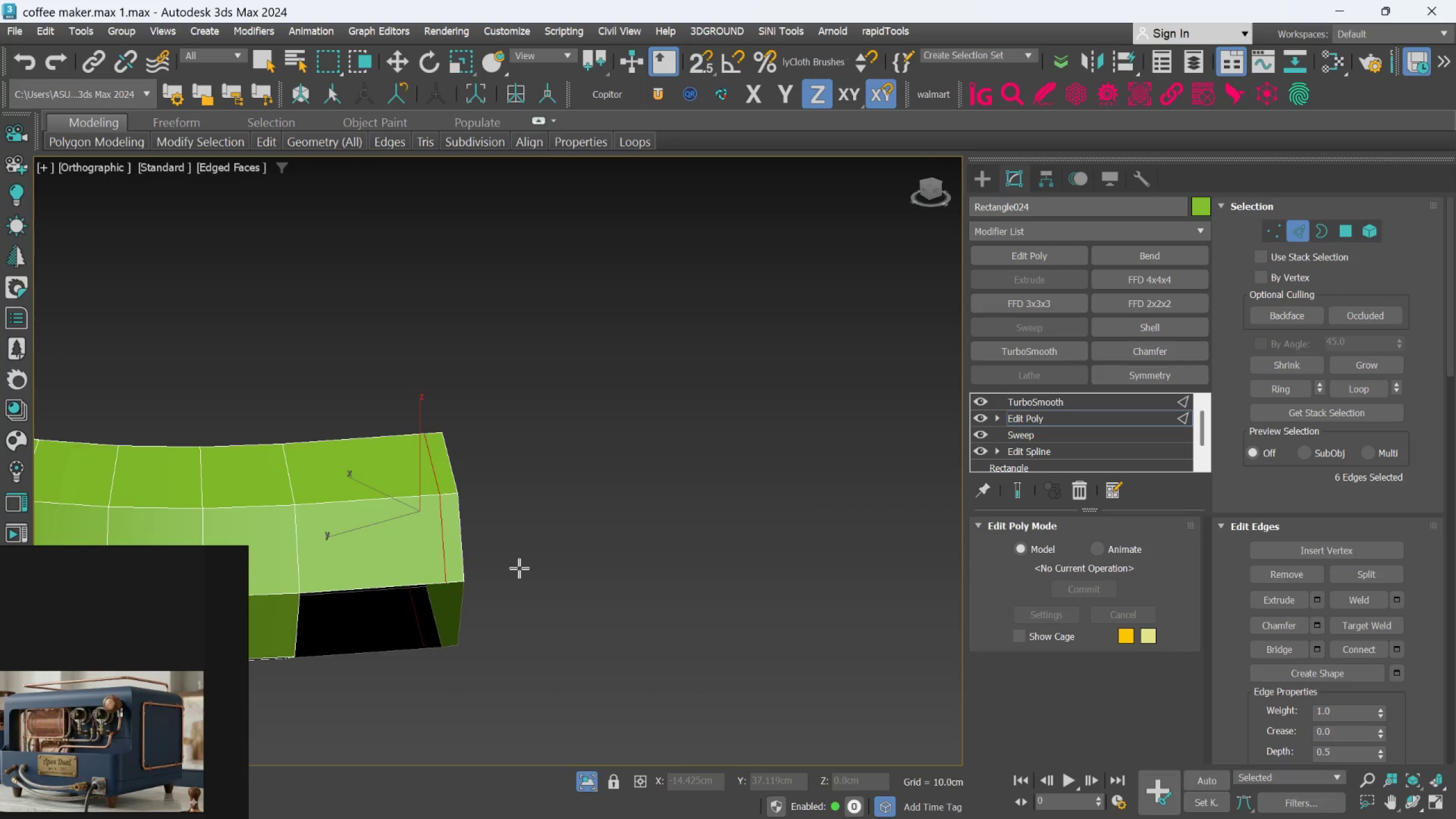 
key(Control+Z)
 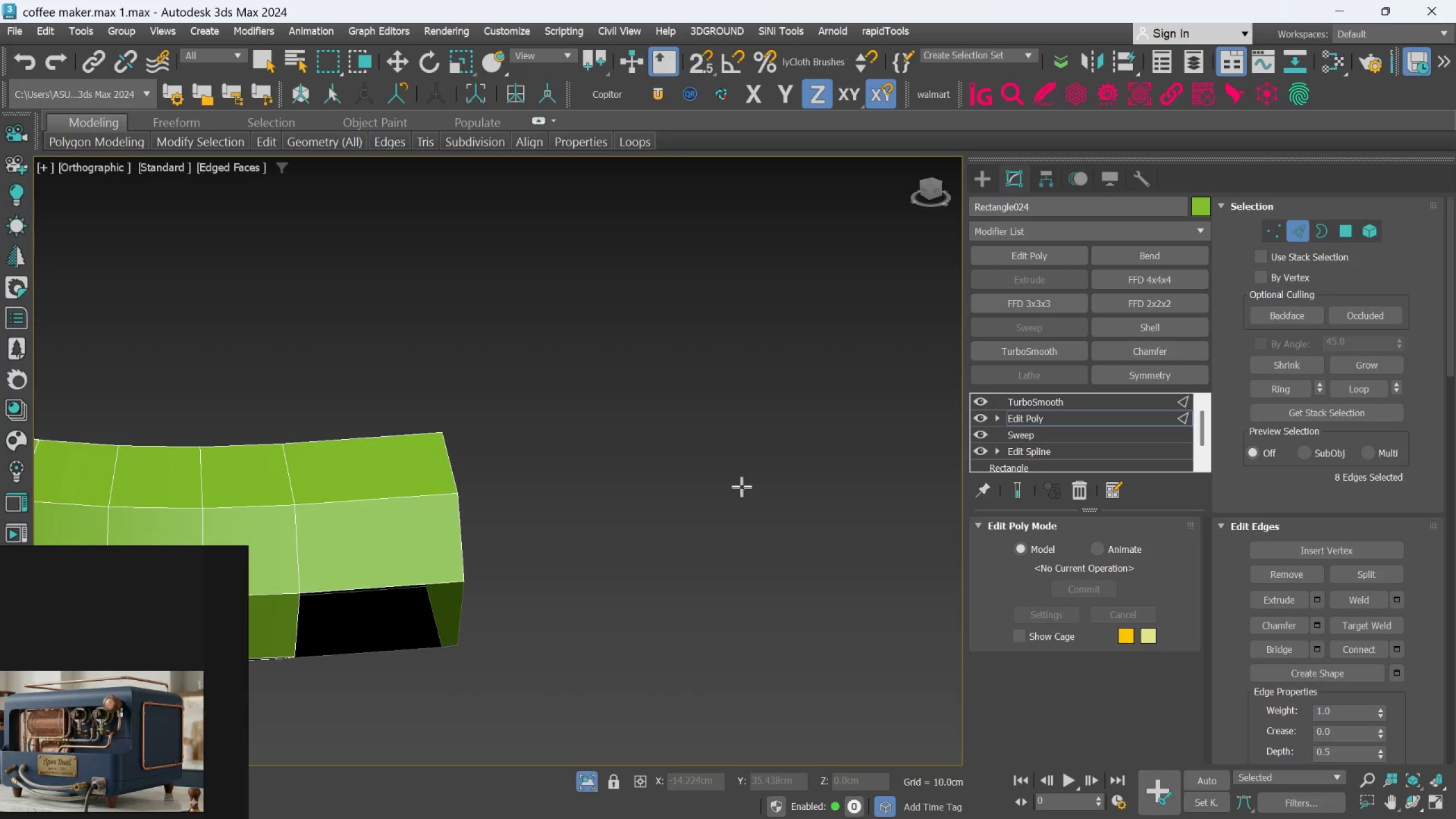 
right_click([733, 490])
 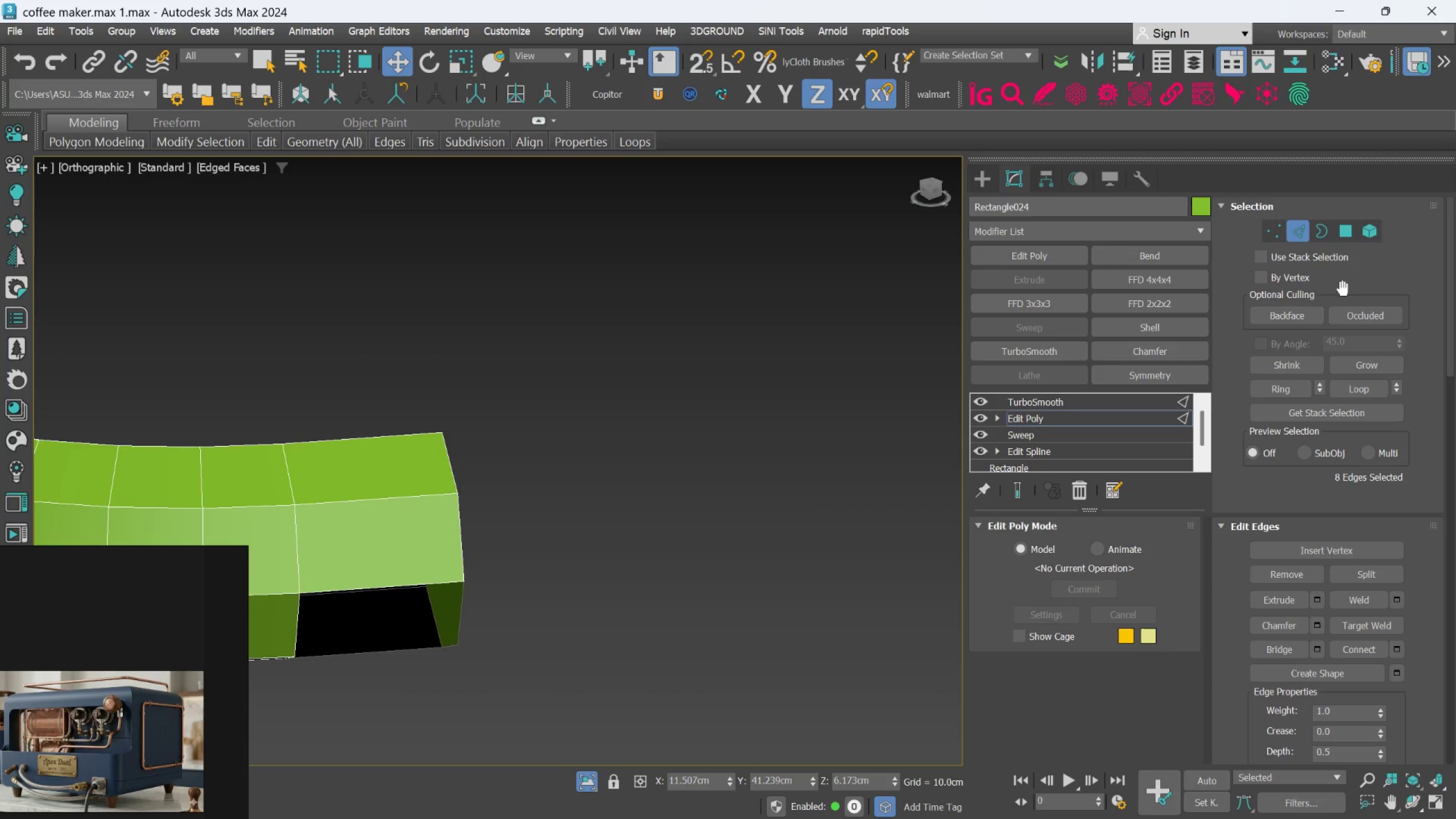 
key(Alt+1)
 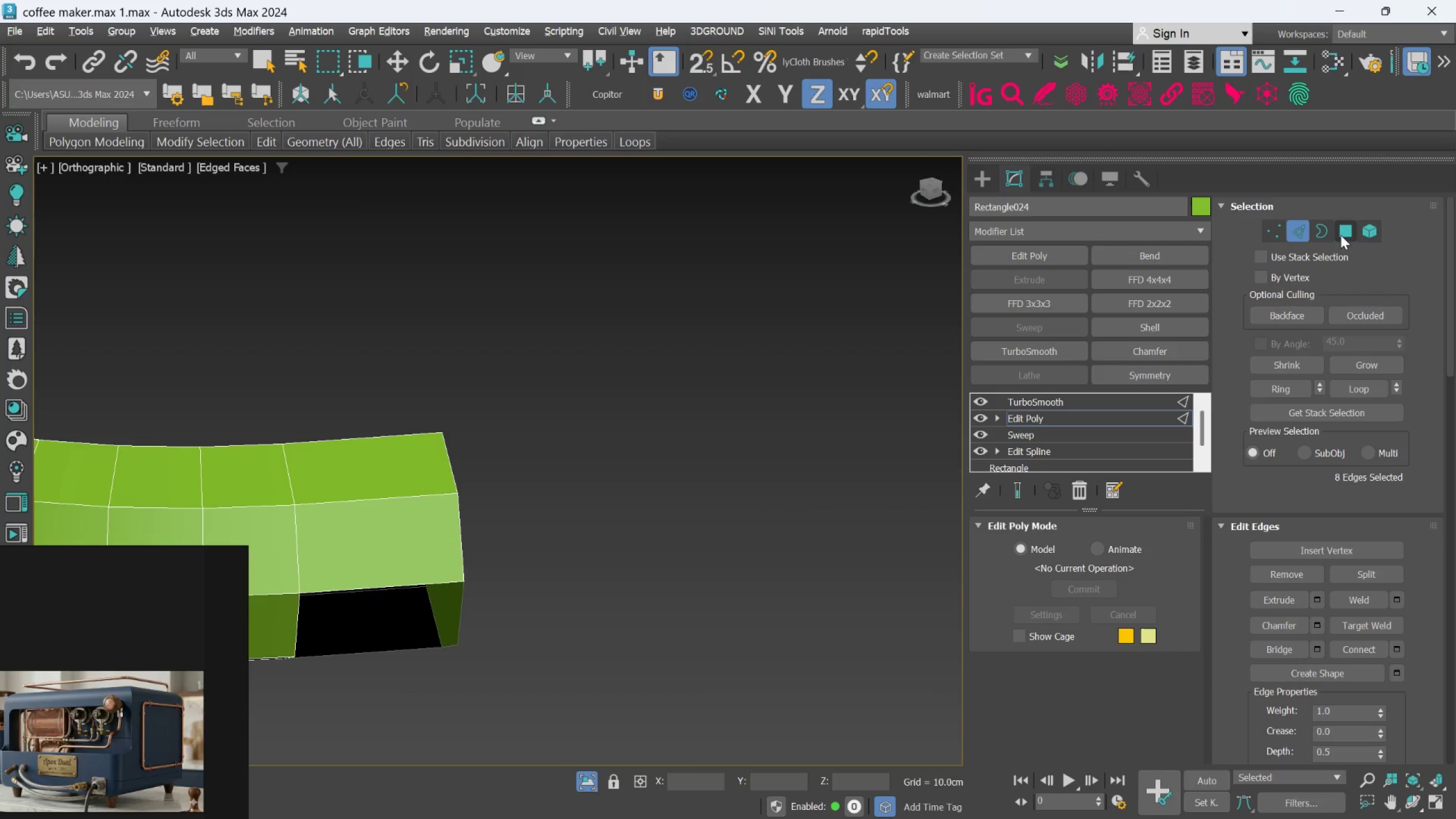 
left_click([1341, 229])
 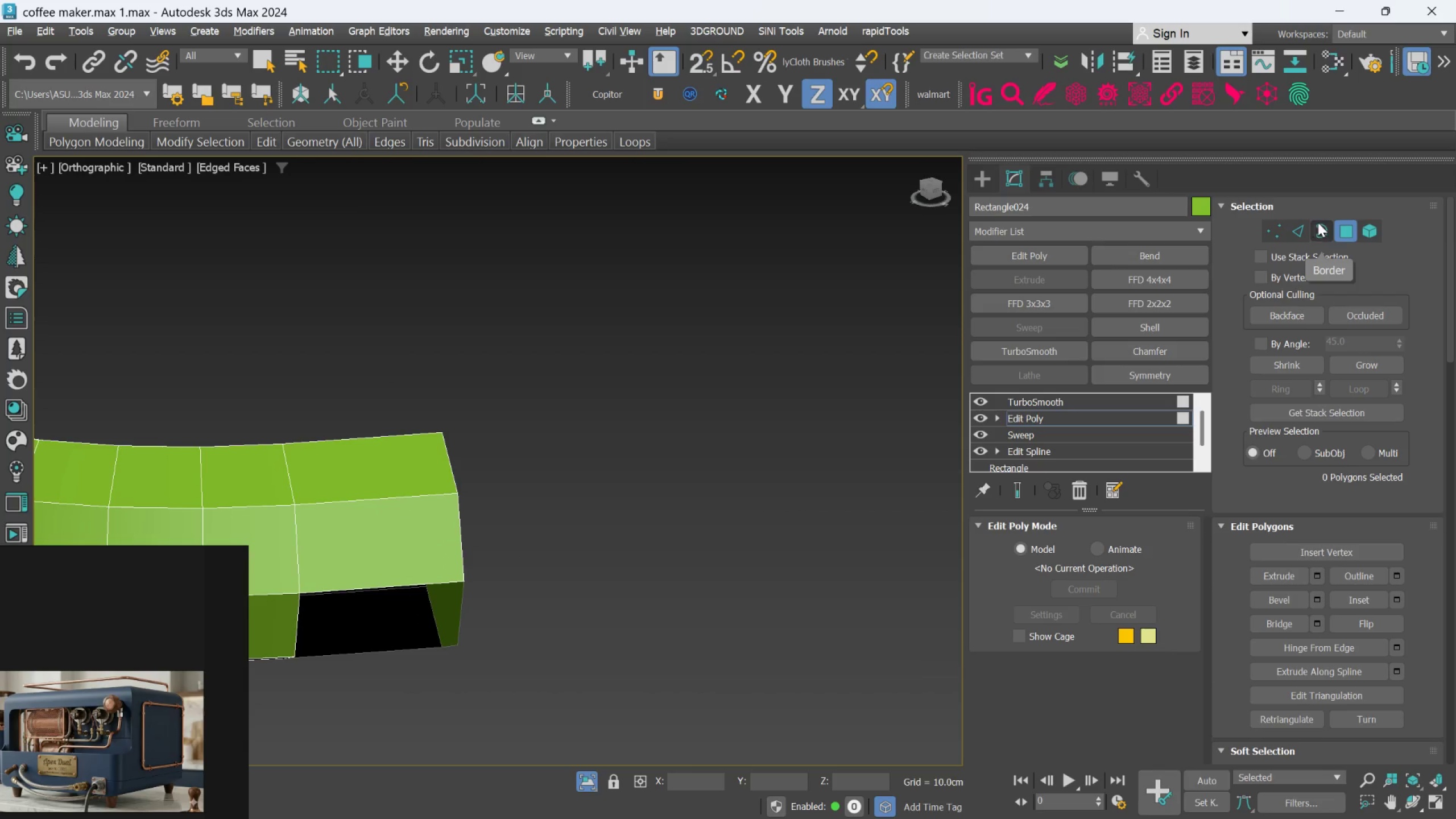 
left_click([1321, 222])
 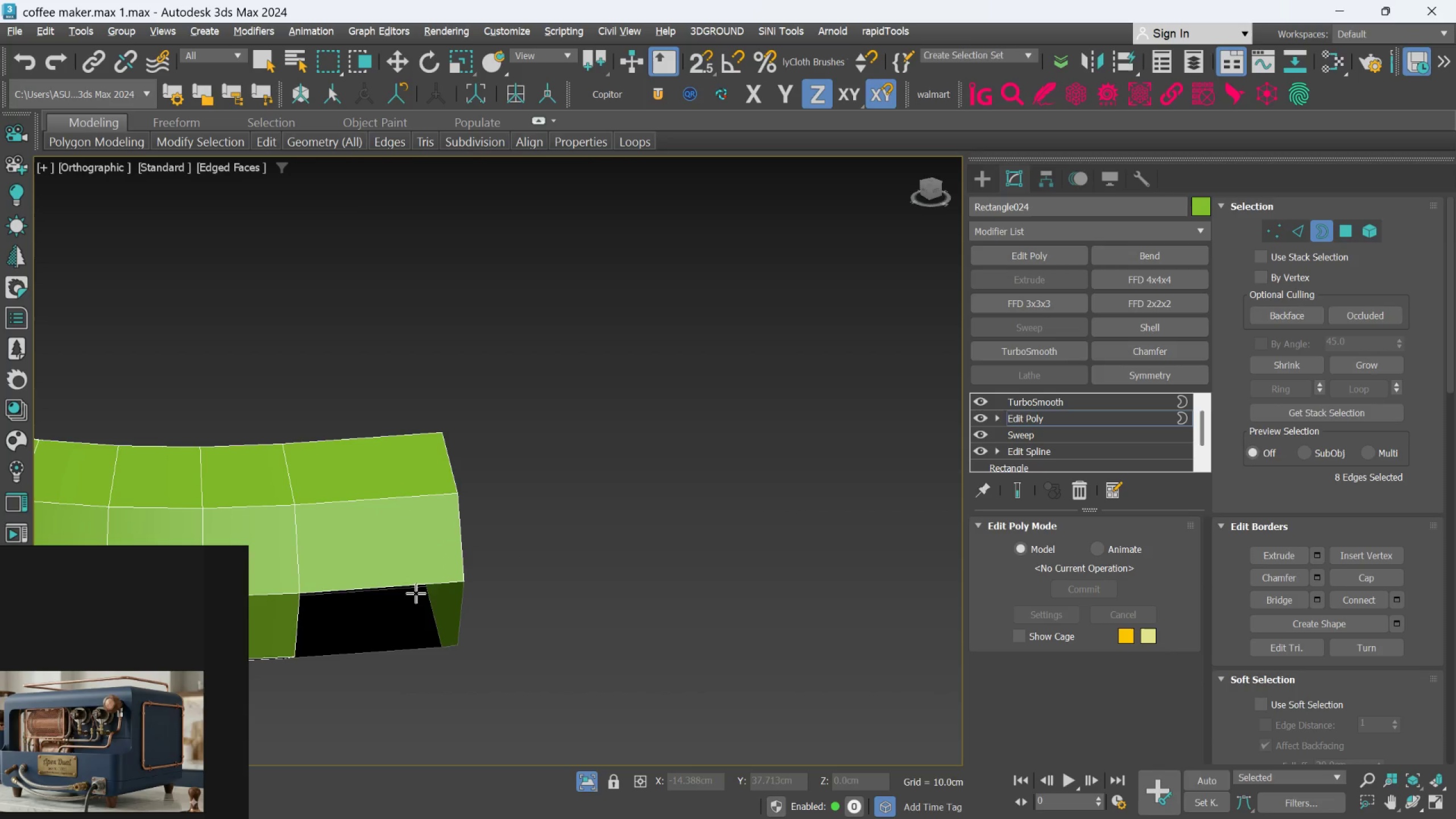 
left_click([416, 582])
 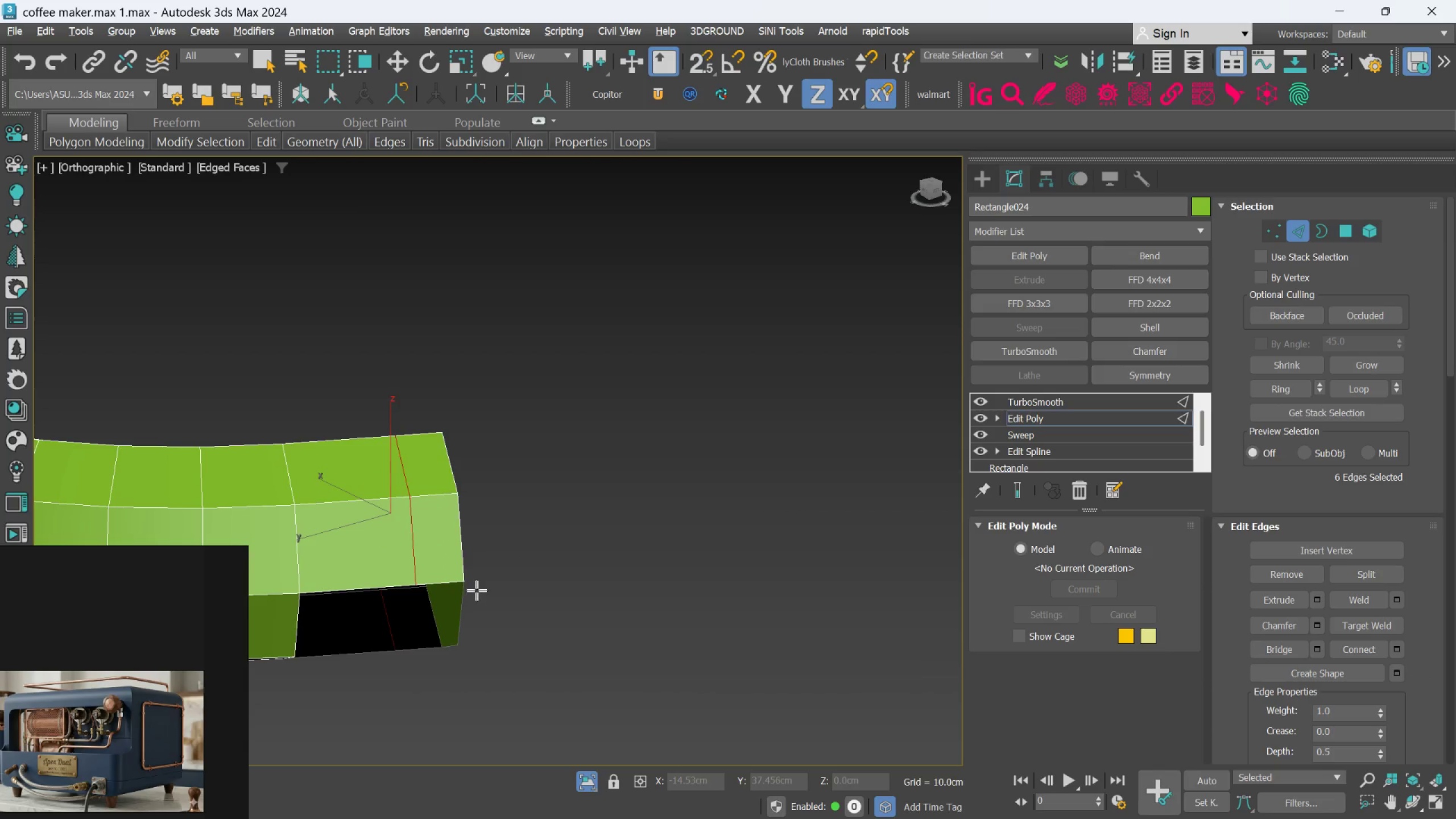 
key(Control+Z)
 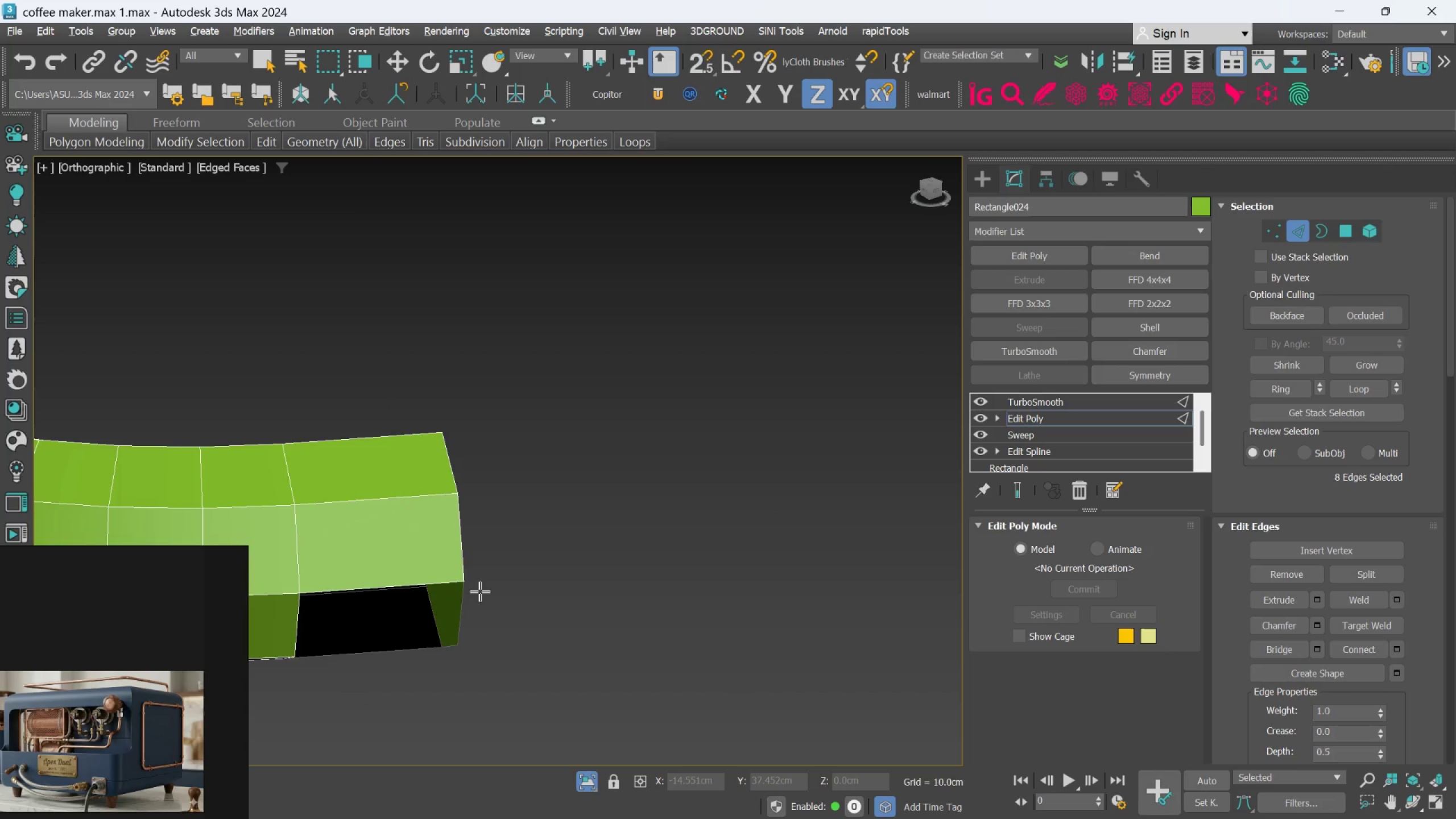 
key(Alt+1)
 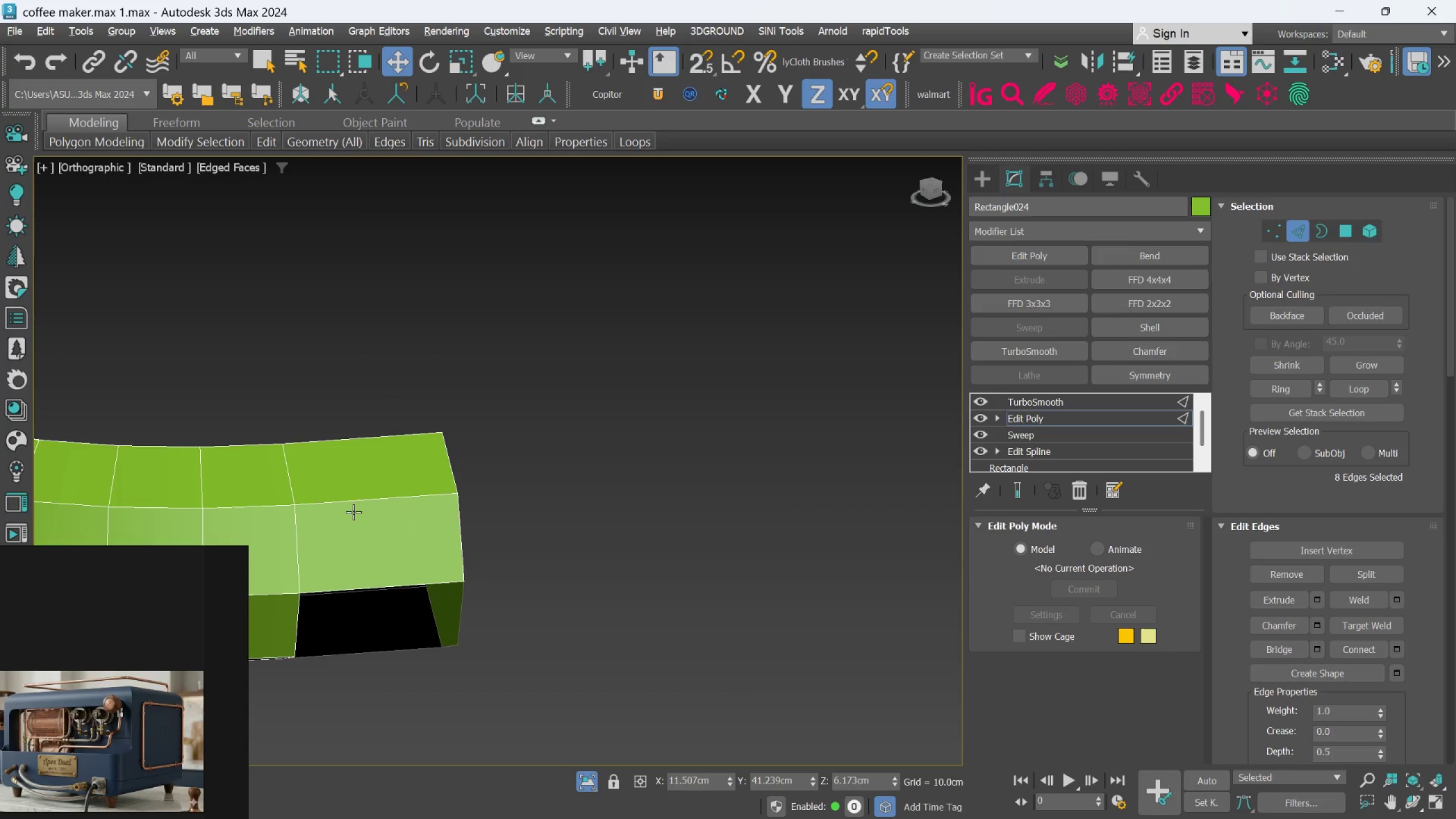 
hold_key(key=AltLeft, duration=0.56)
 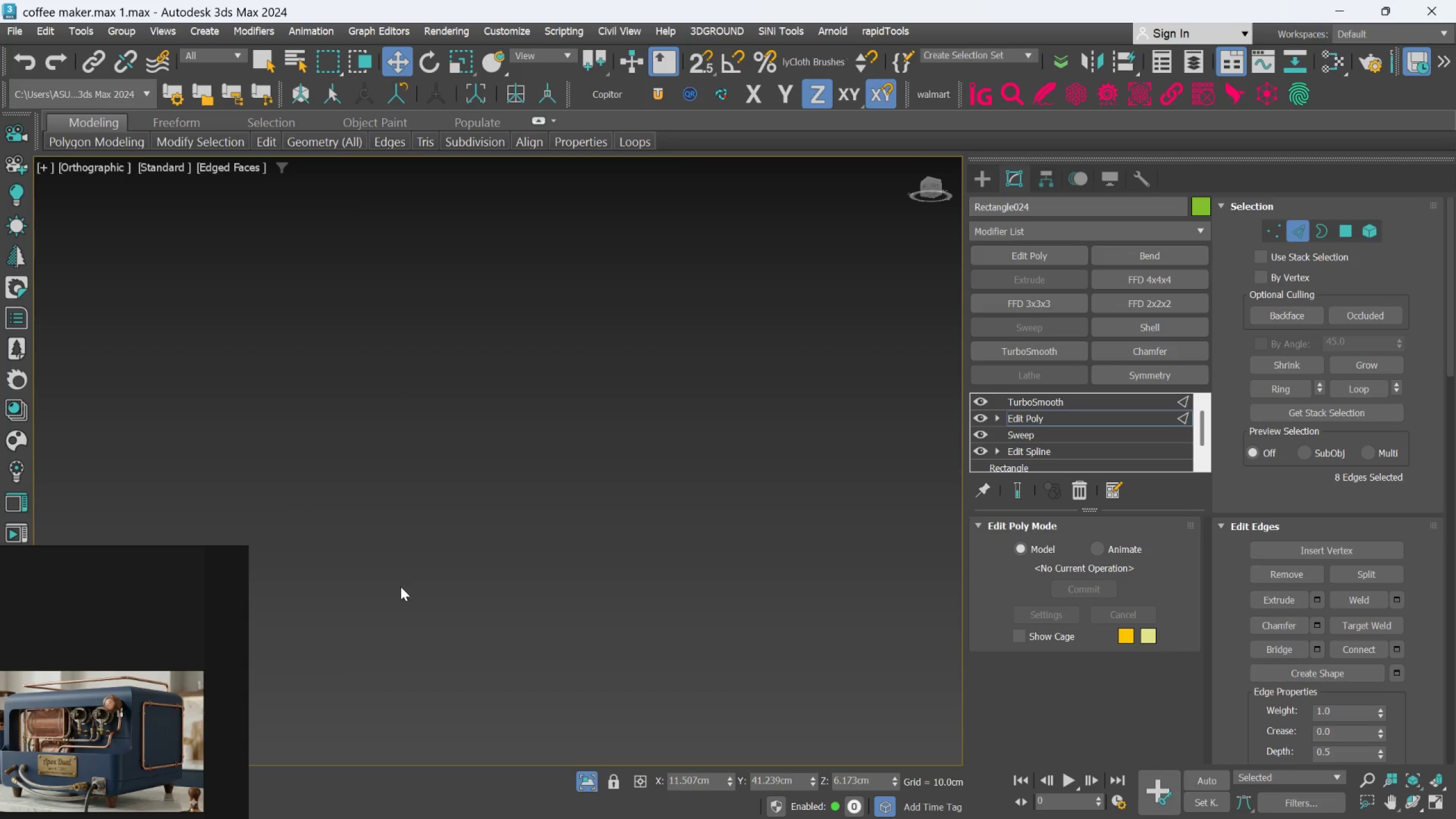 
scroll: coordinate [419, 657], scroll_direction: down, amount: 8.0
 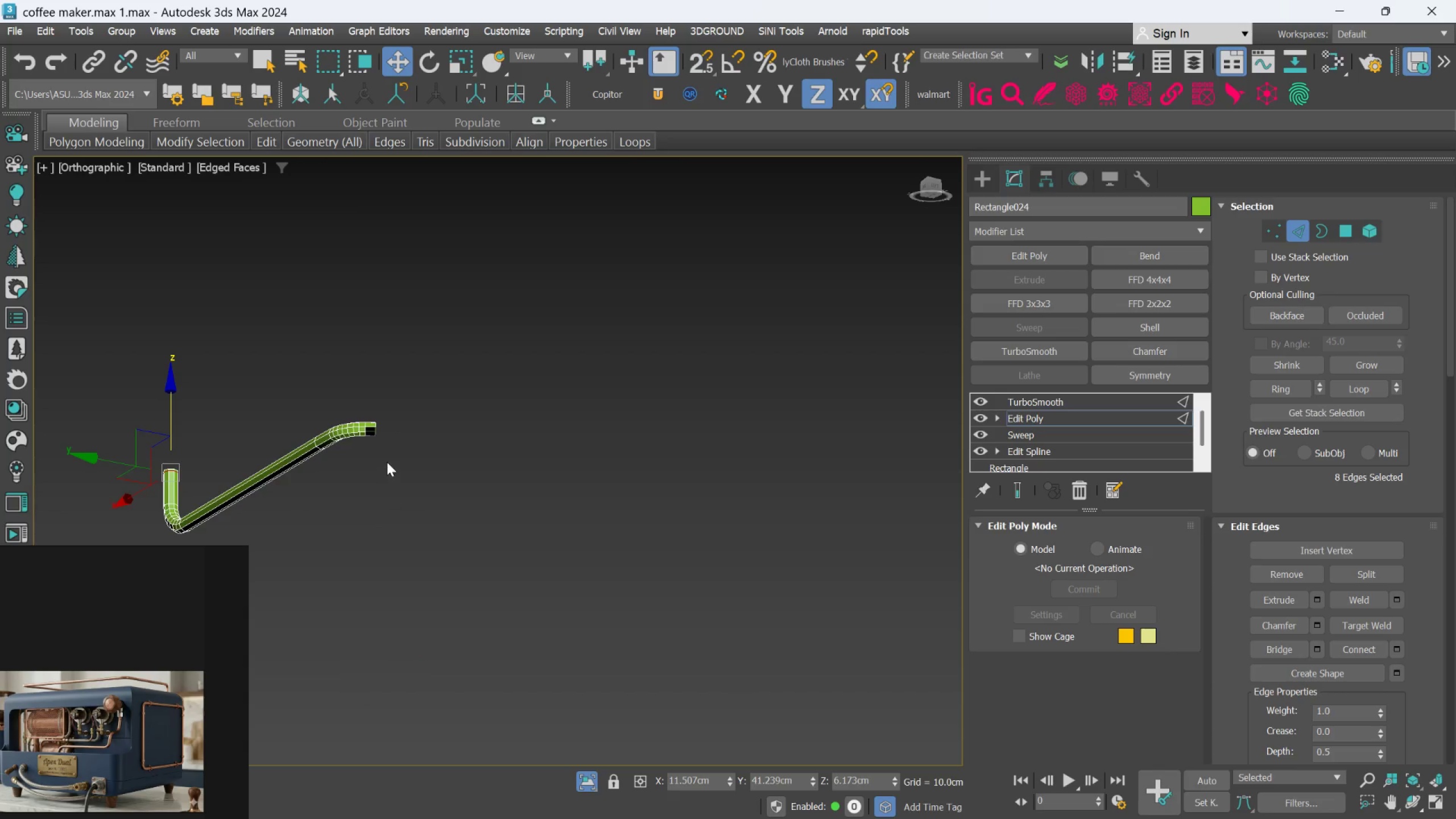 
scroll: coordinate [333, 373], scroll_direction: up, amount: 7.0
 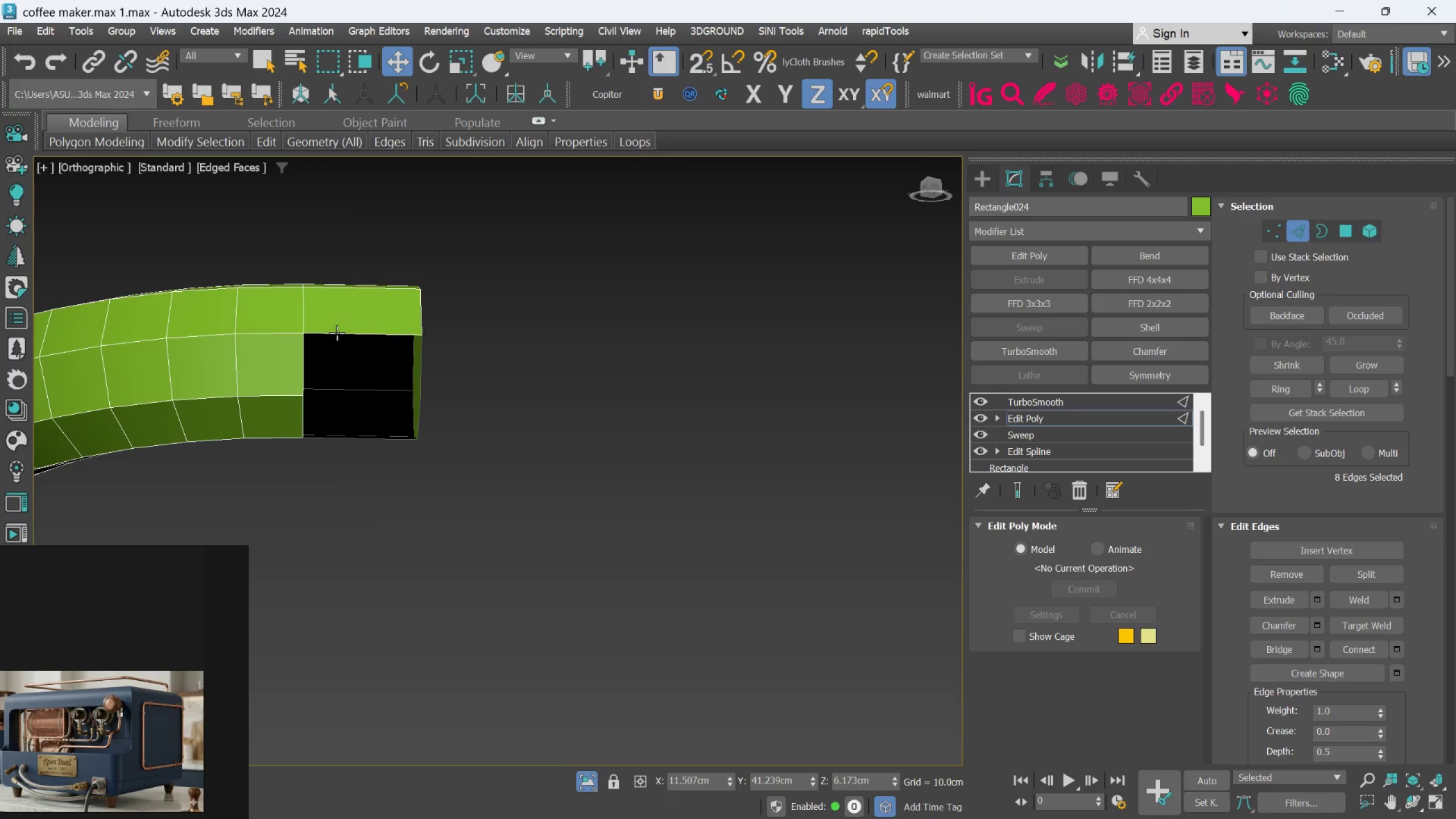 
hold_key(key=AltLeft, duration=0.52)
 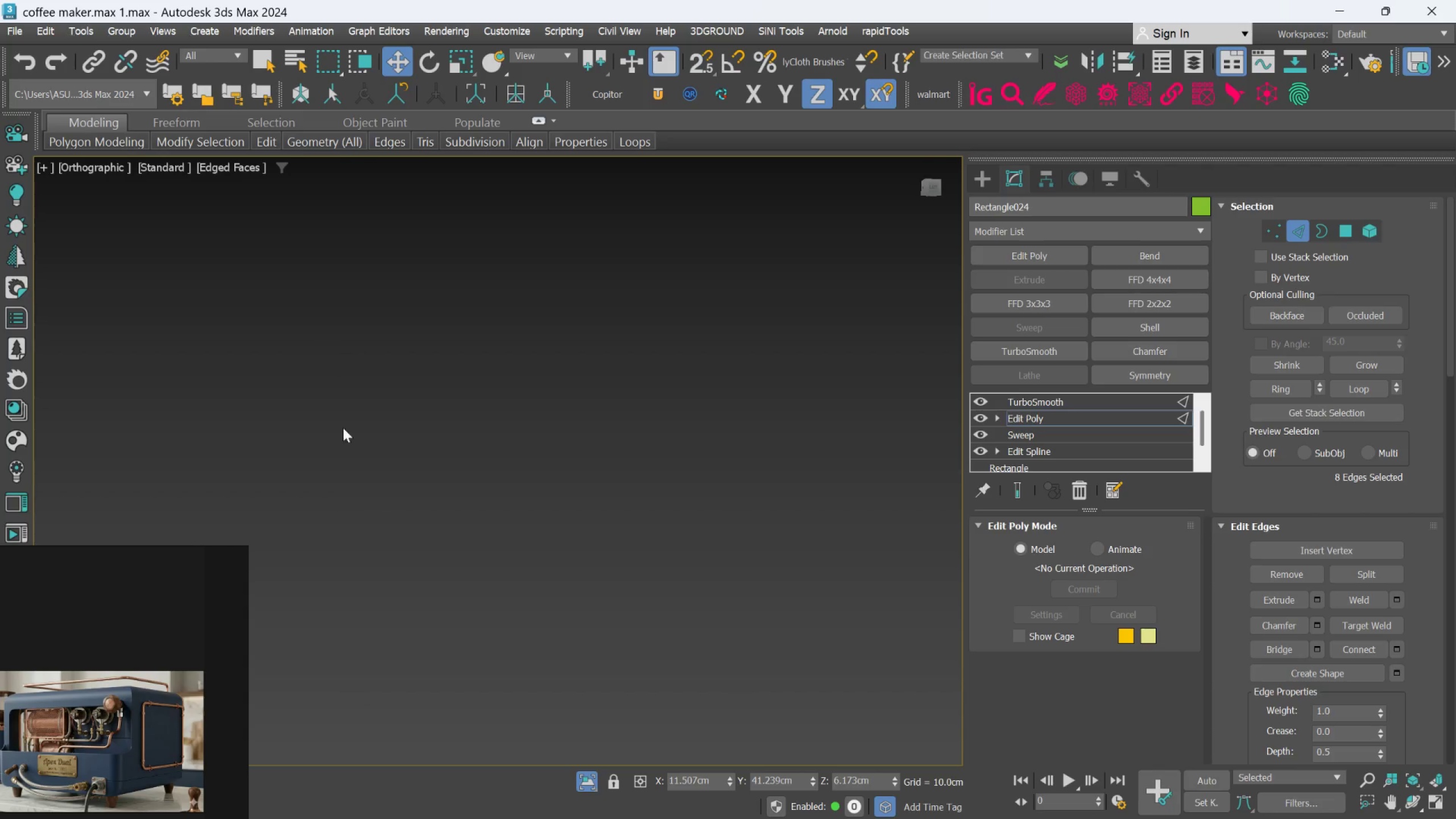 
scroll: coordinate [388, 498], scroll_direction: down, amount: 7.0
 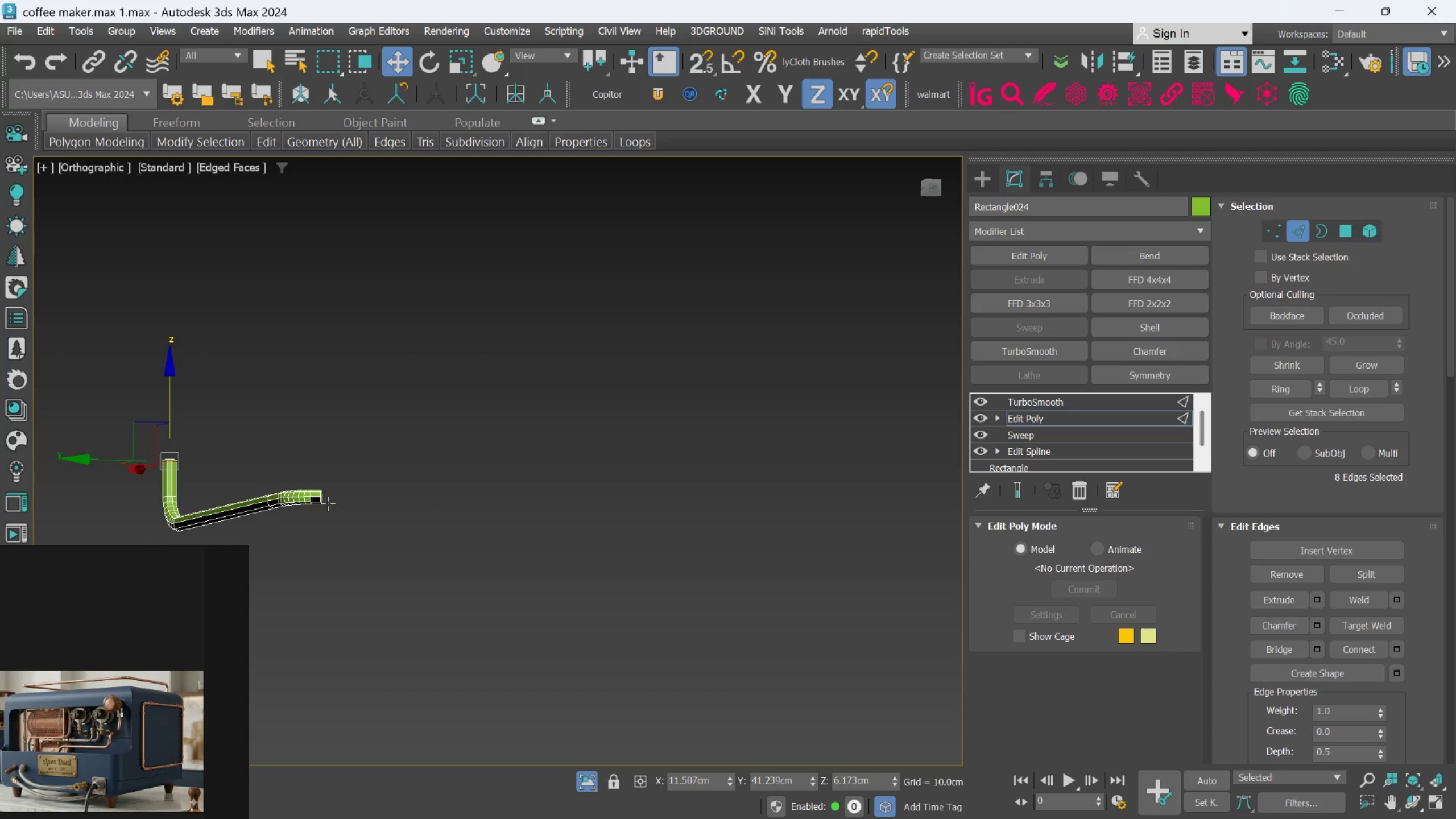 
scroll: coordinate [314, 497], scroll_direction: up, amount: 5.0
 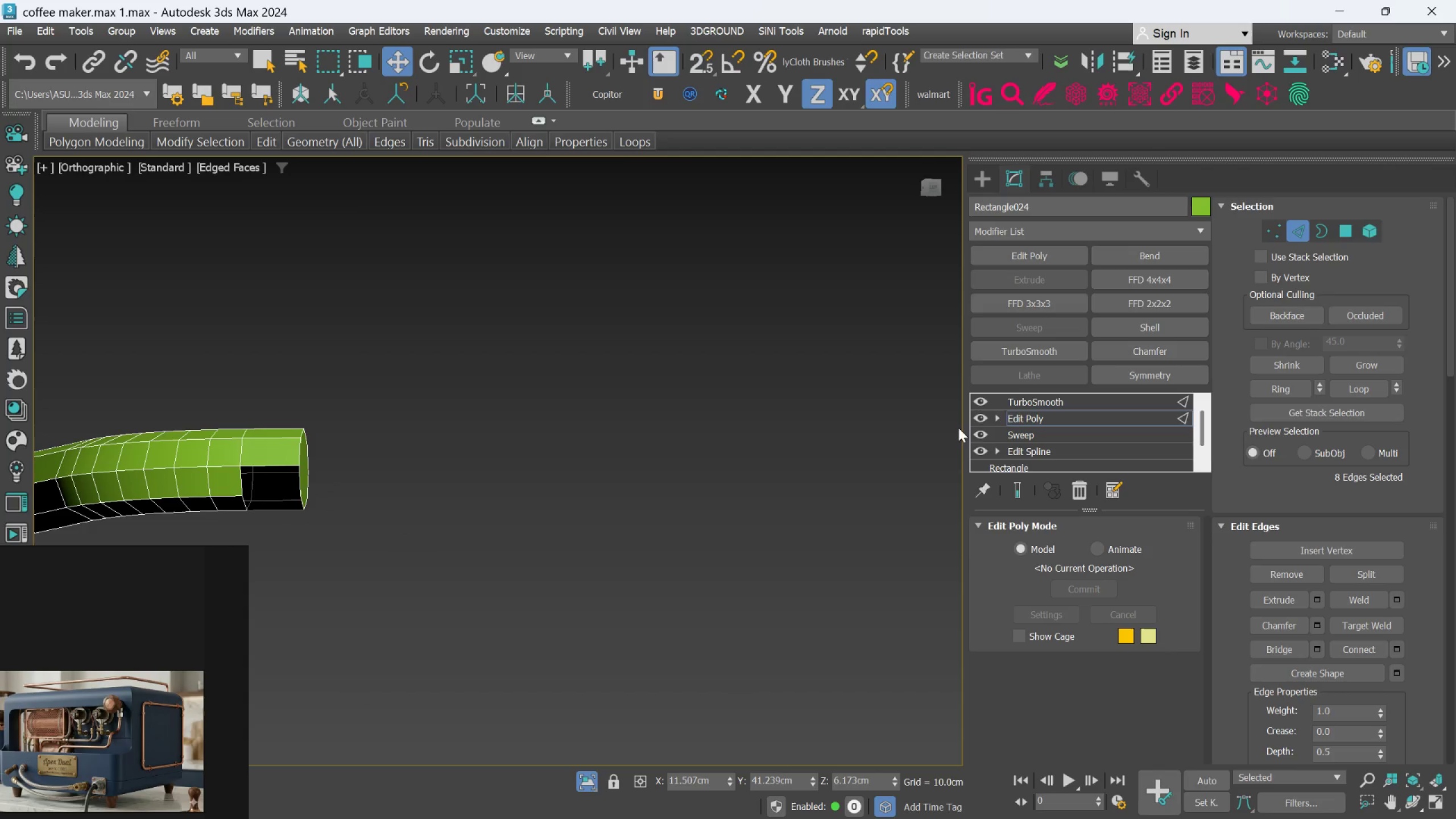 
left_click([974, 412])
 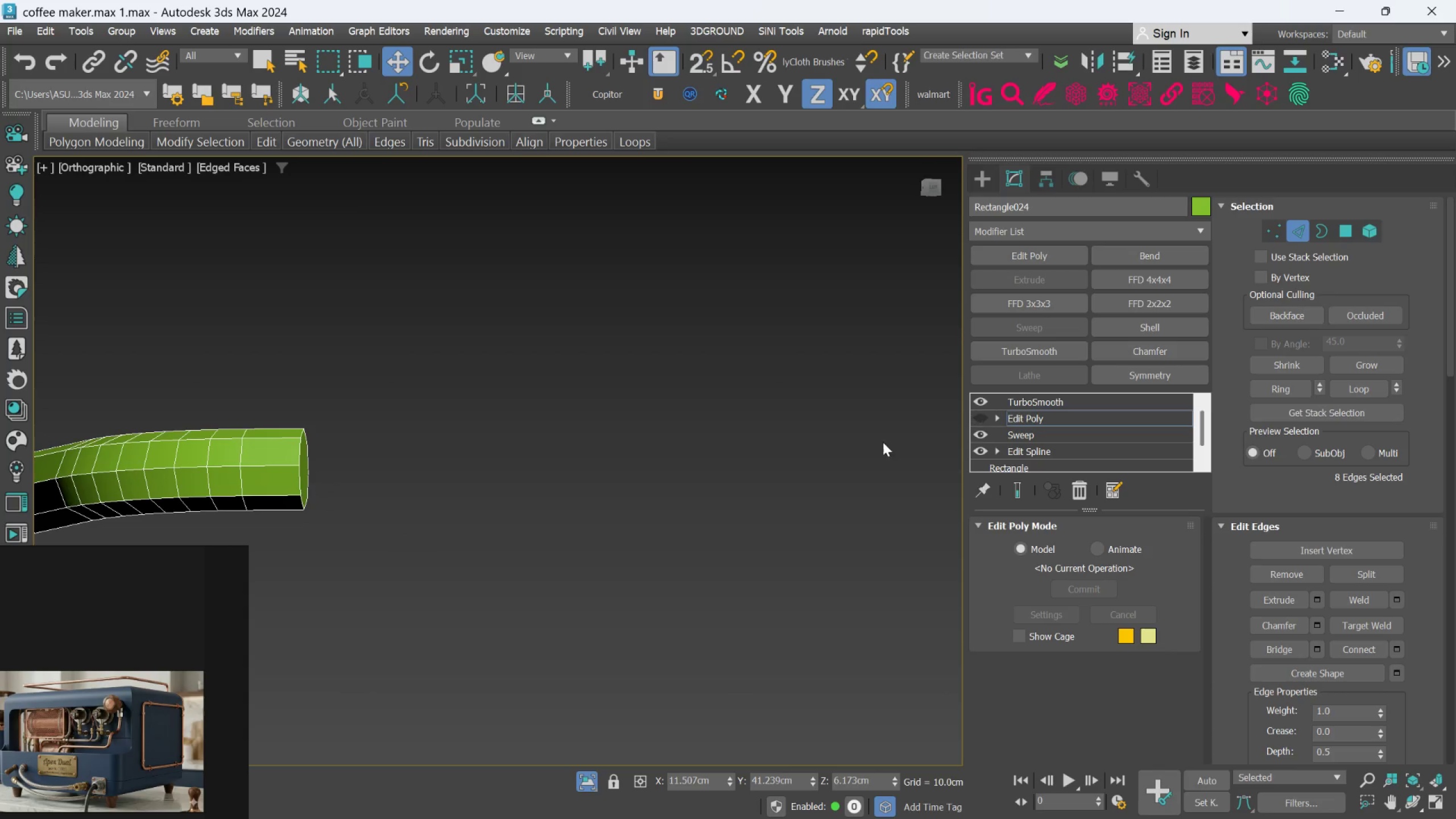 
hold_key(key=AltLeft, duration=0.33)
 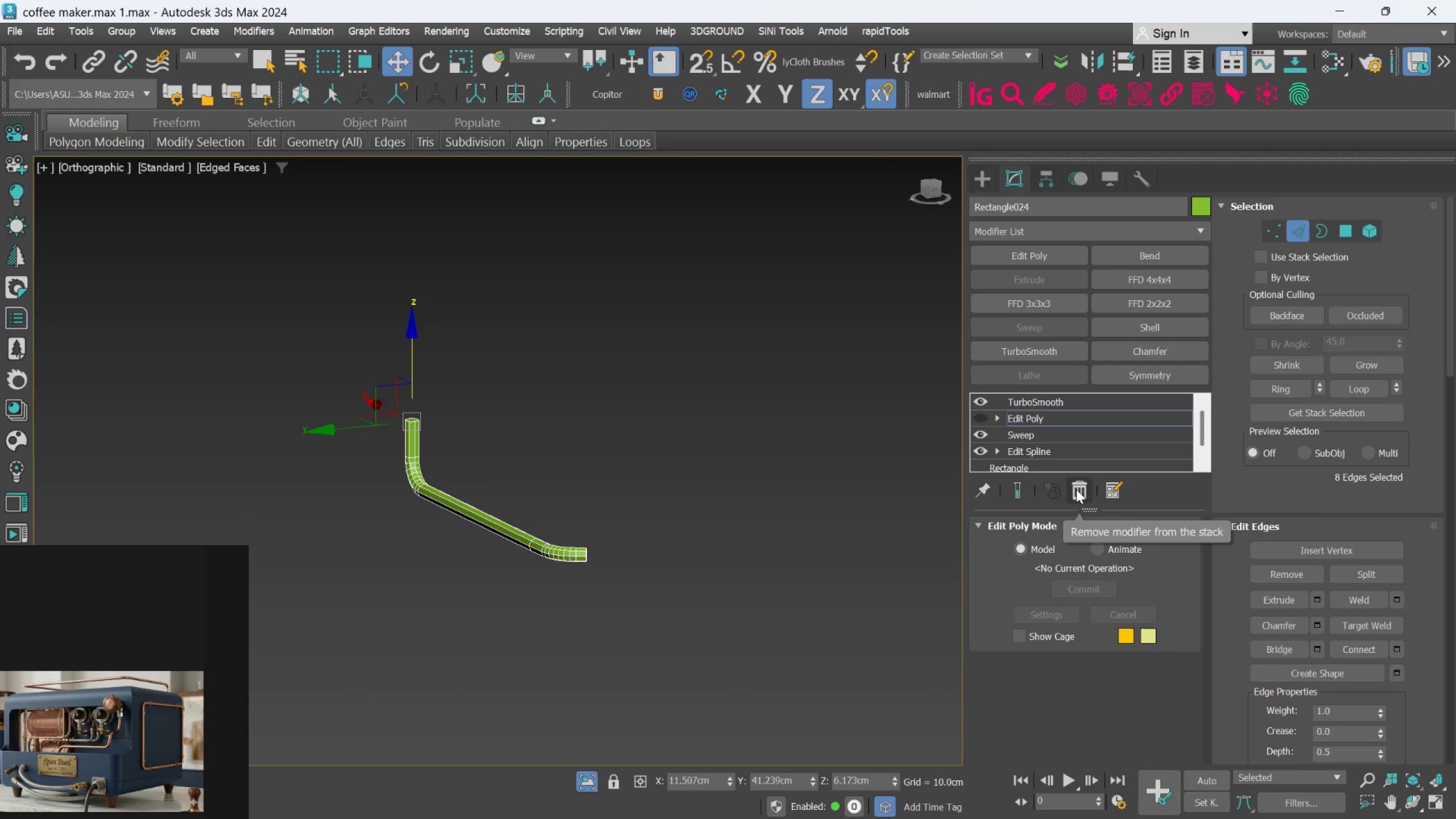 
scroll: coordinate [543, 466], scroll_direction: down, amount: 5.0
 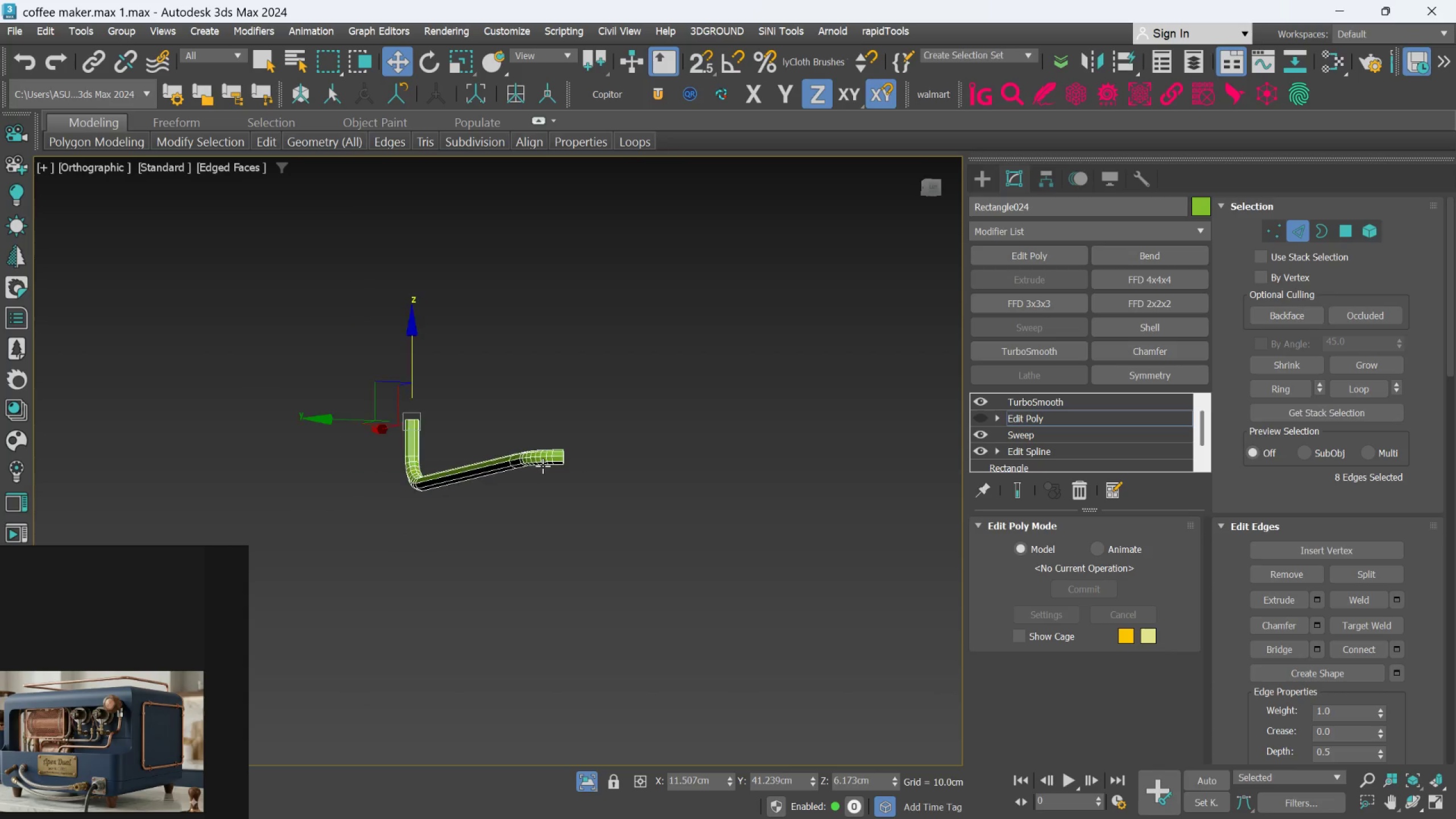 
left_click([1078, 490])
 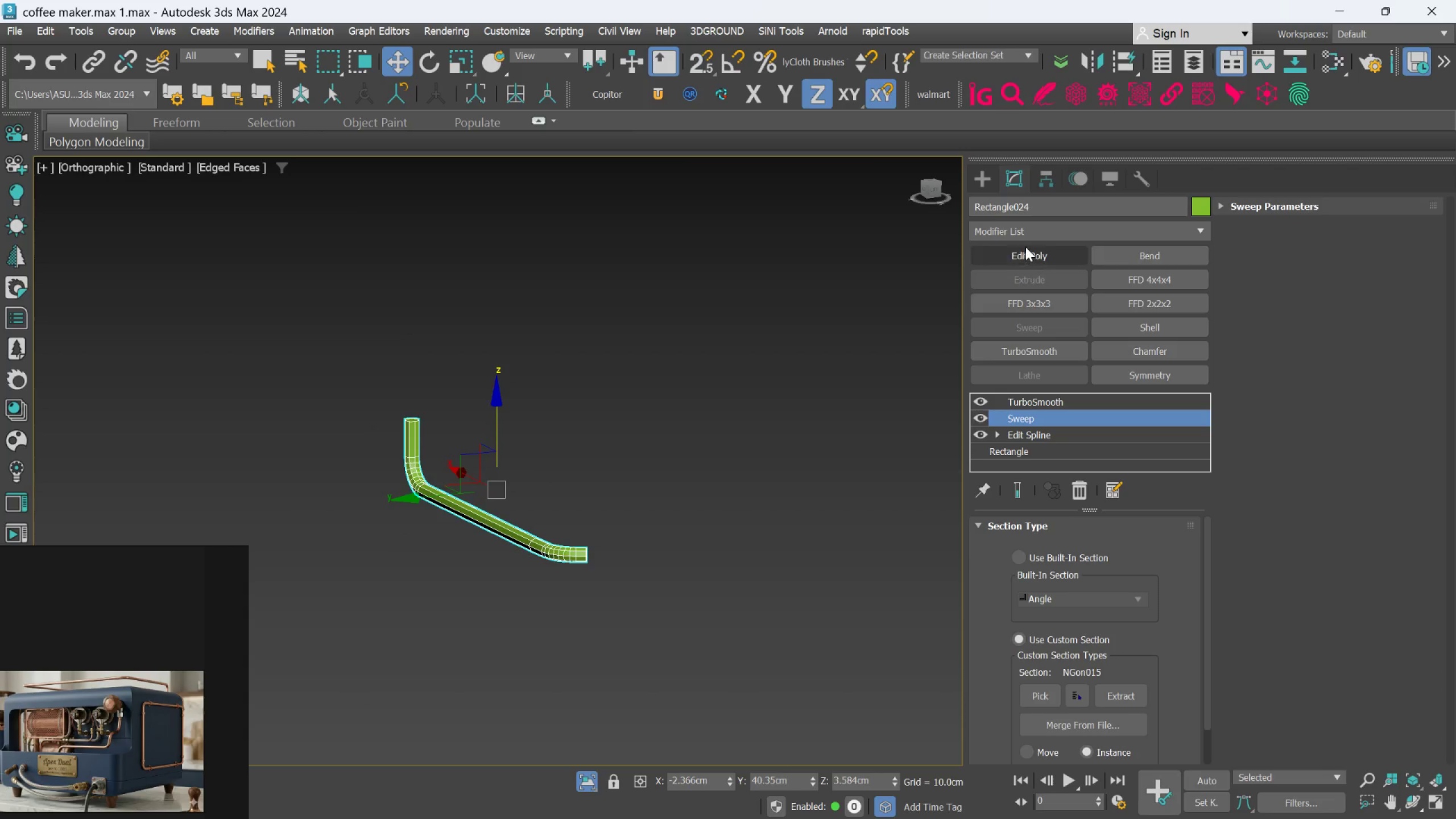 
left_click([1025, 250])
 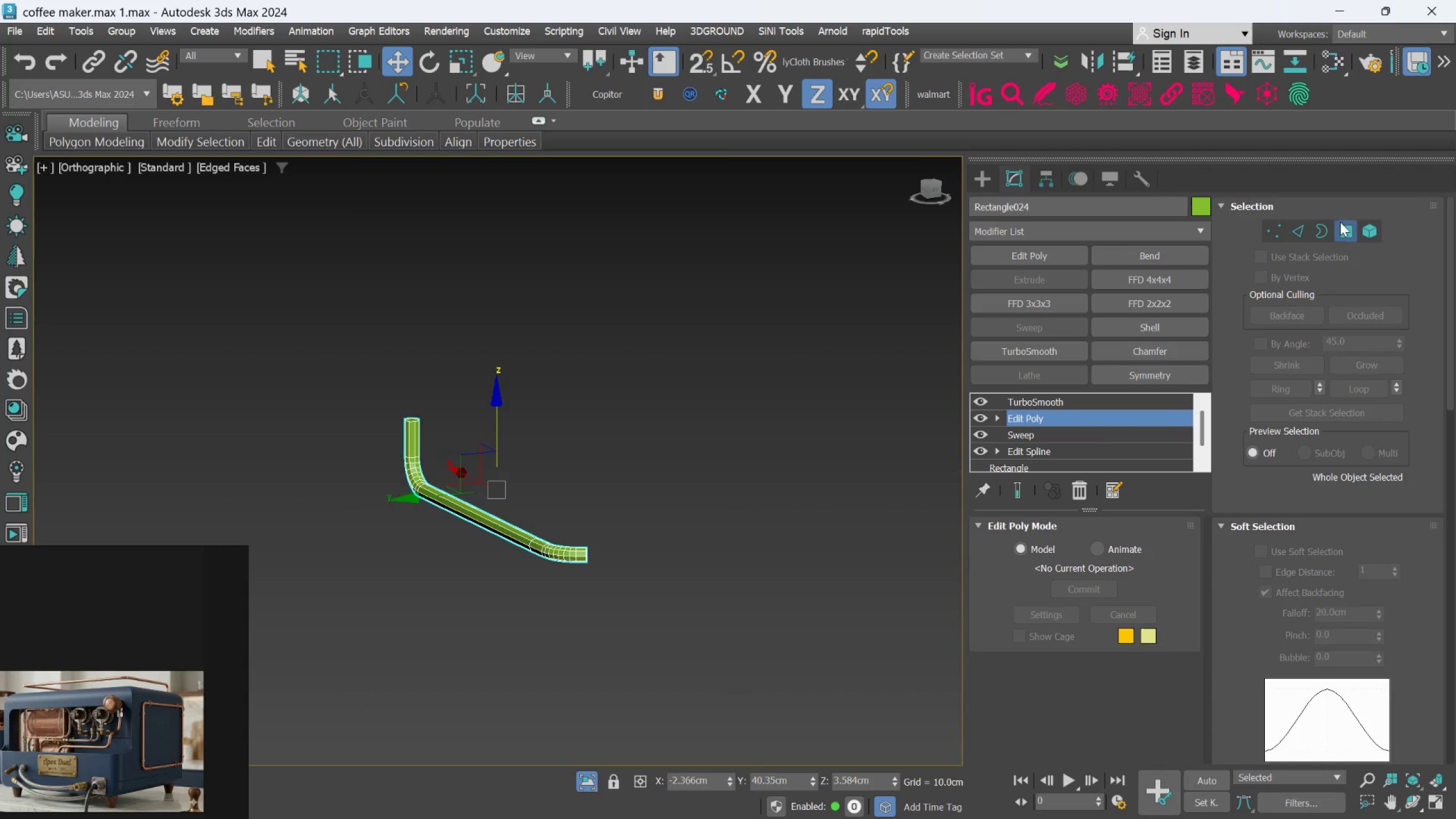 
hold_key(key=AltLeft, duration=0.5)
 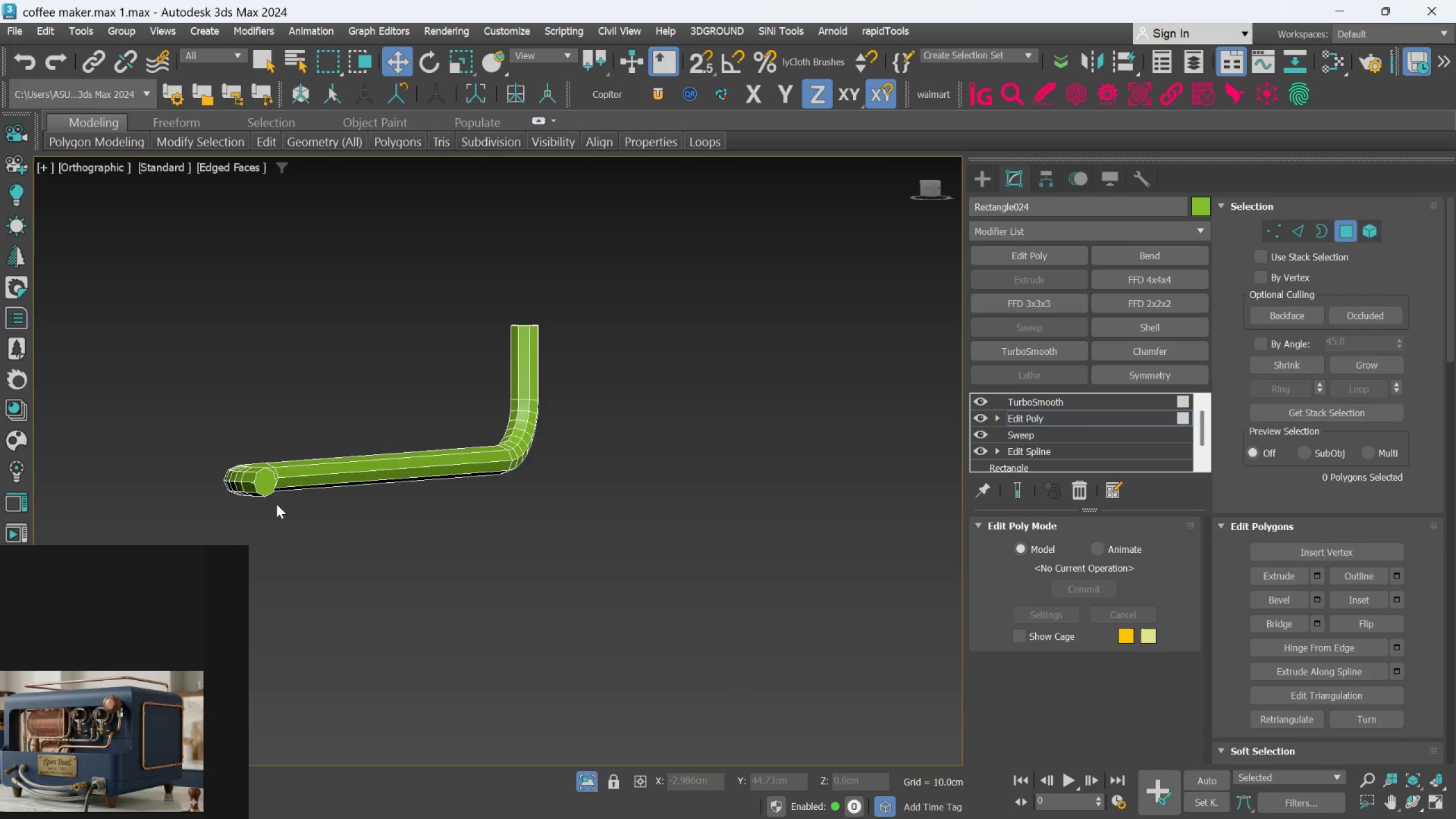 
scroll: coordinate [268, 508], scroll_direction: up, amount: 3.0
 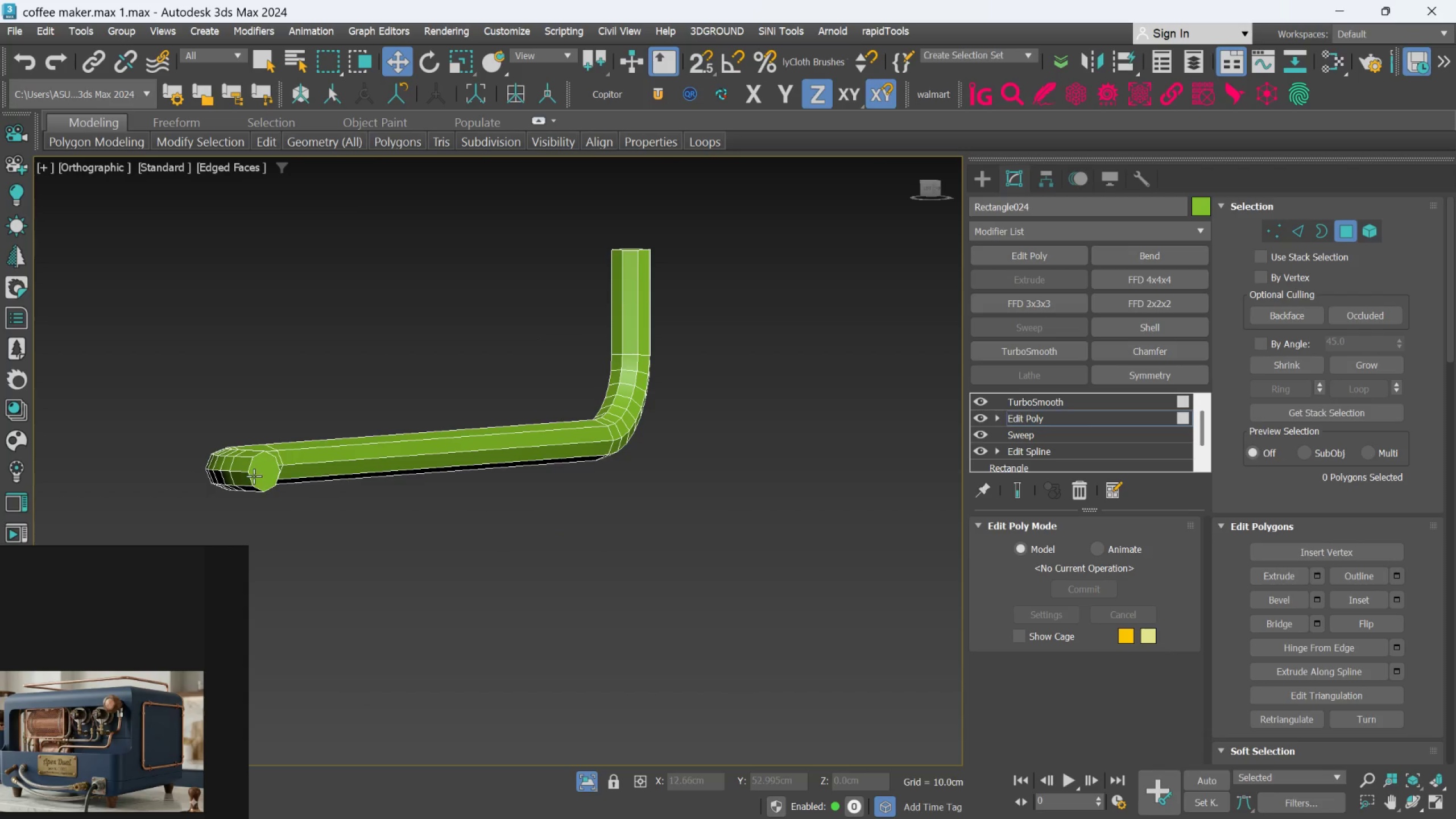 
left_click([254, 476])
 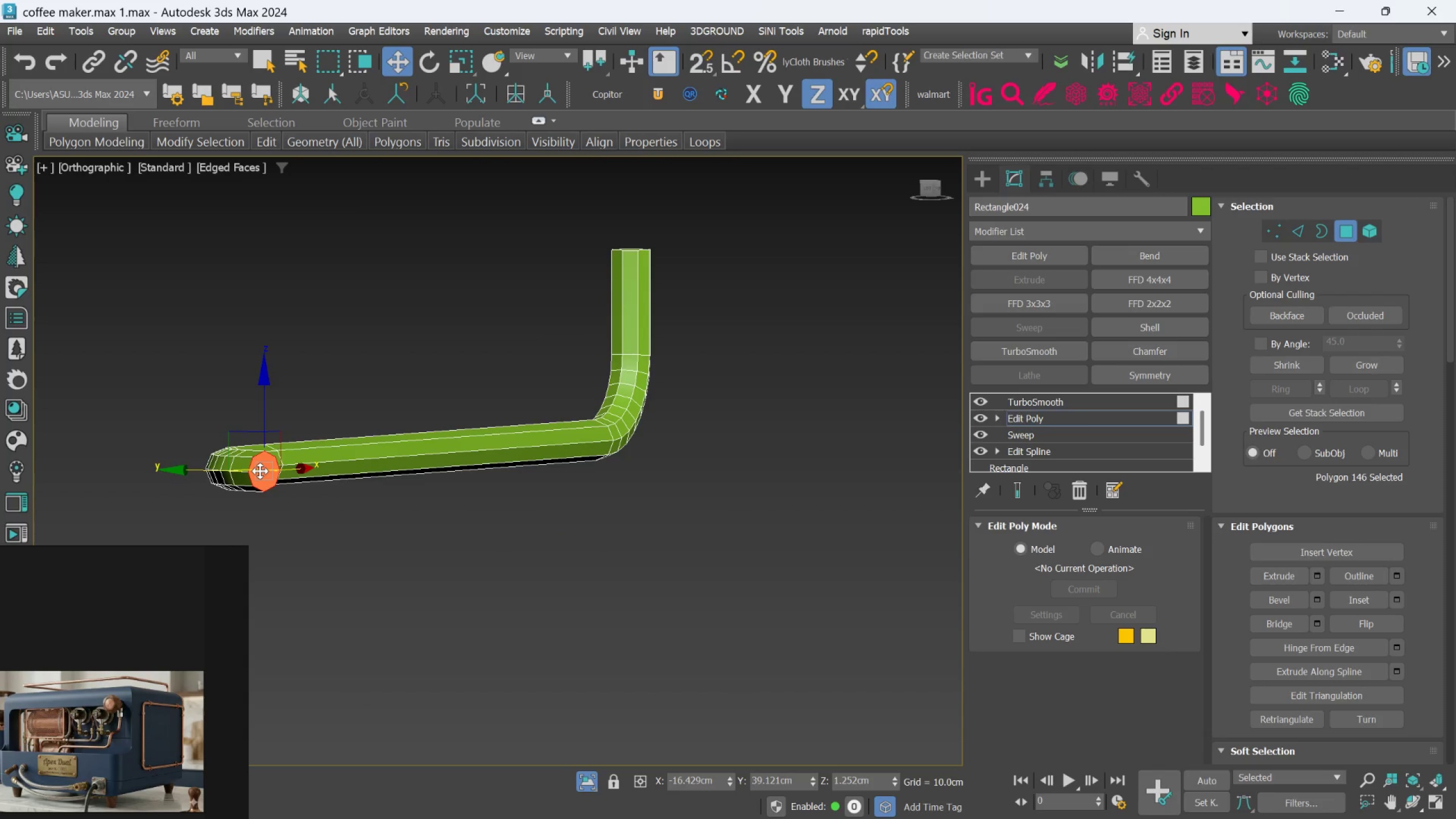 
key(Delete)
 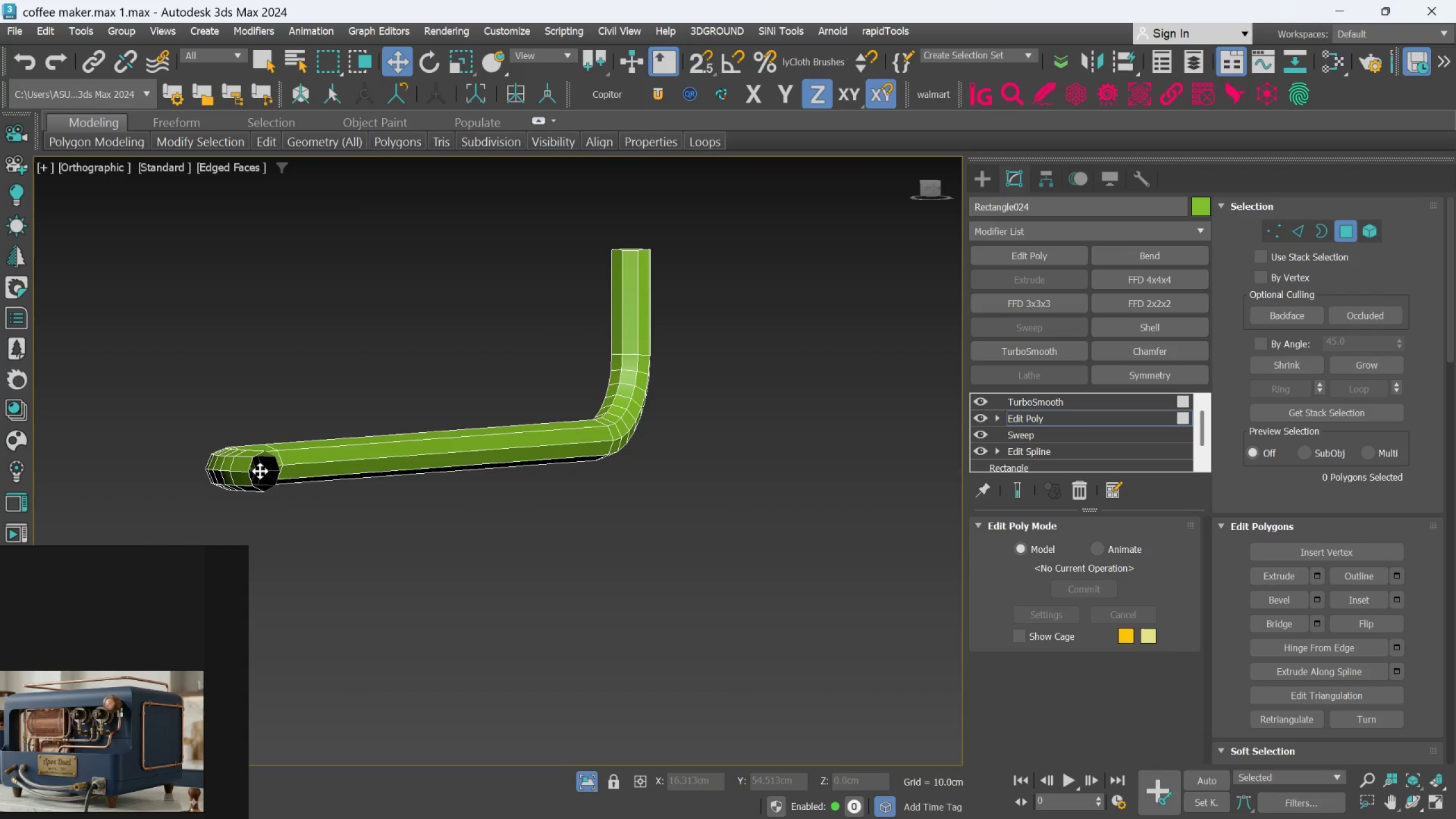 
hold_key(key=AltLeft, duration=0.44)
 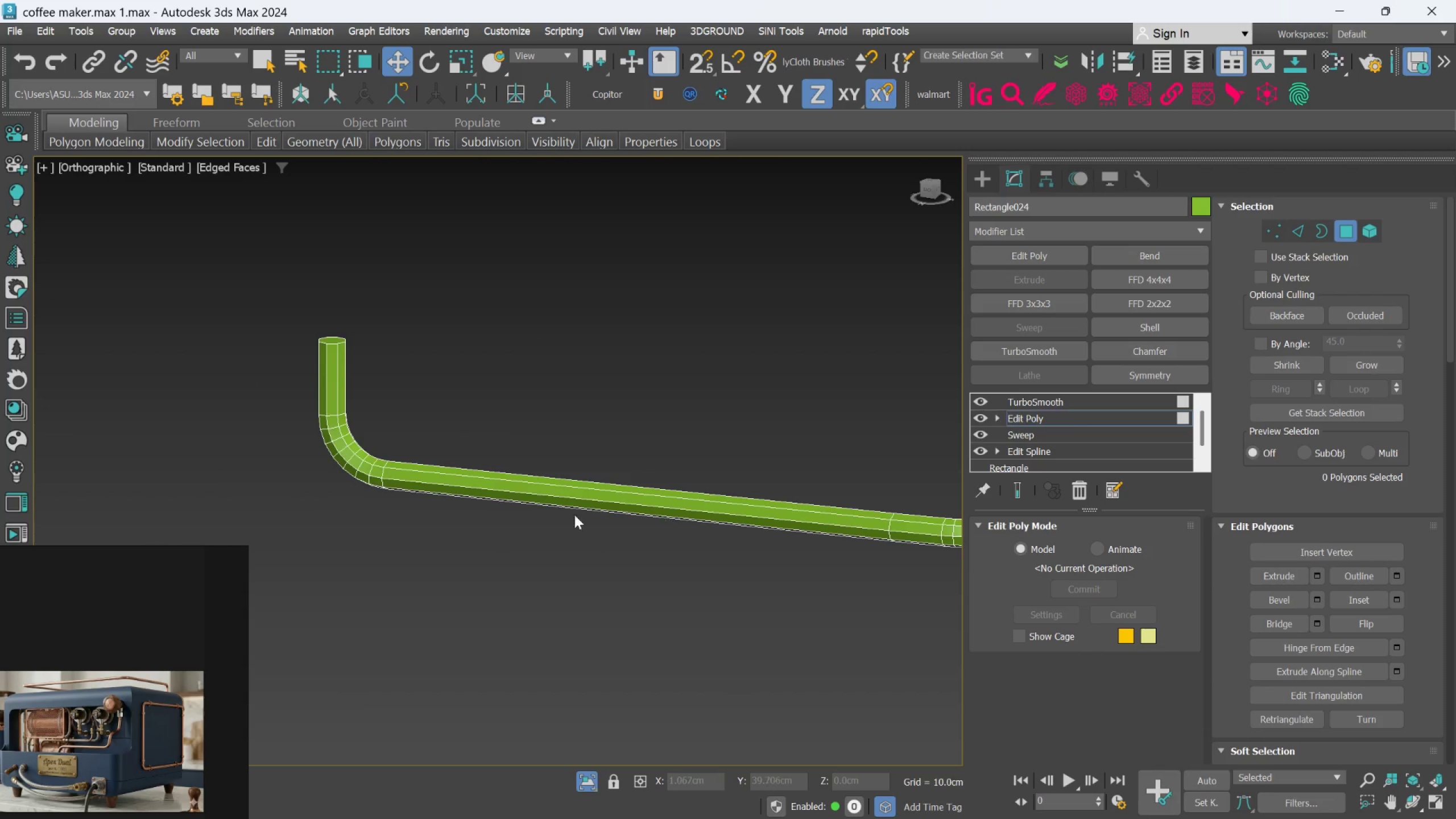 
scroll: coordinate [289, 487], scroll_direction: down, amount: 1.0
 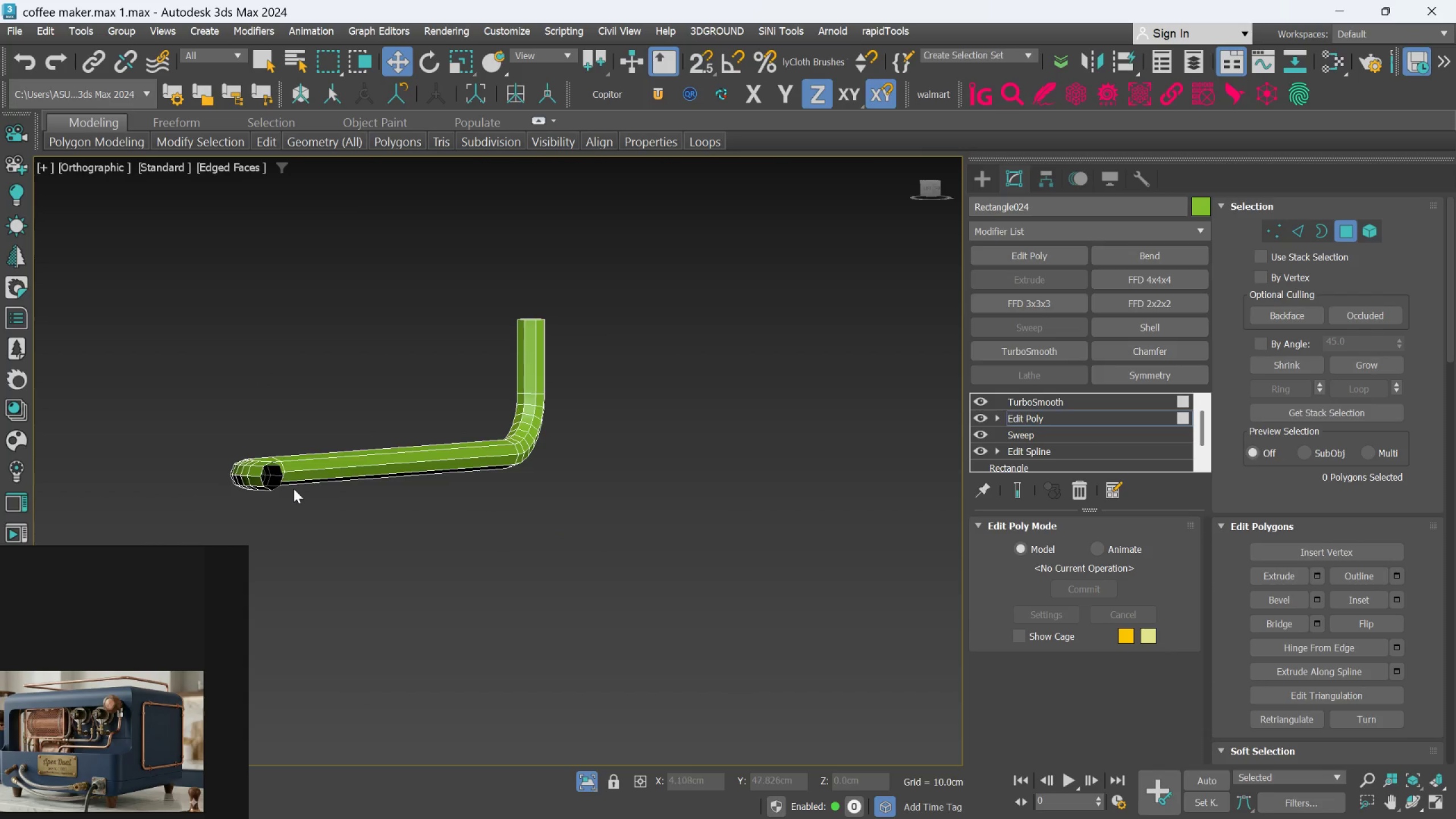 
hold_key(key=AltLeft, duration=0.31)
 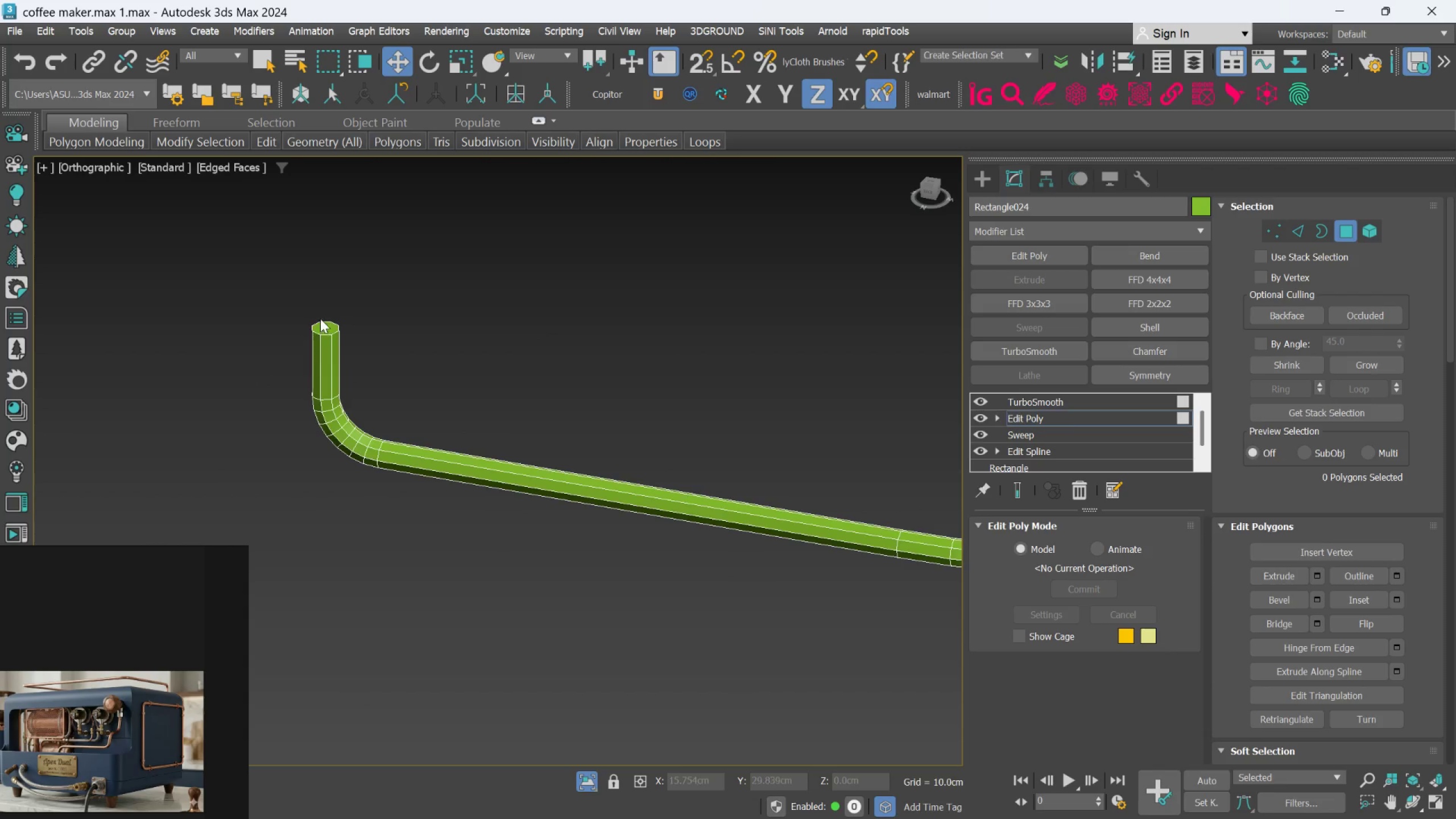 
scroll: coordinate [320, 317], scroll_direction: up, amount: 1.0
 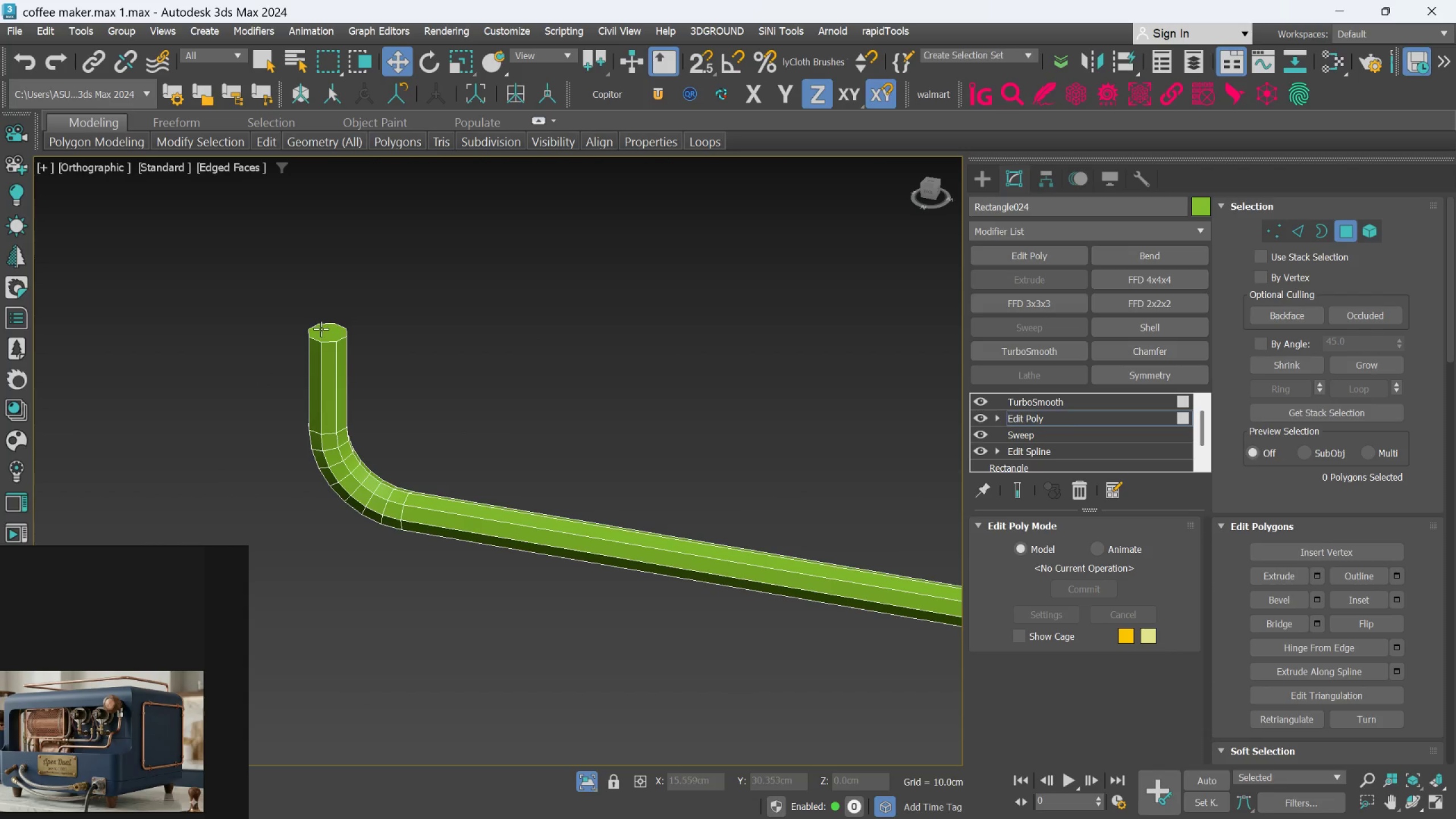 
left_click([321, 329])
 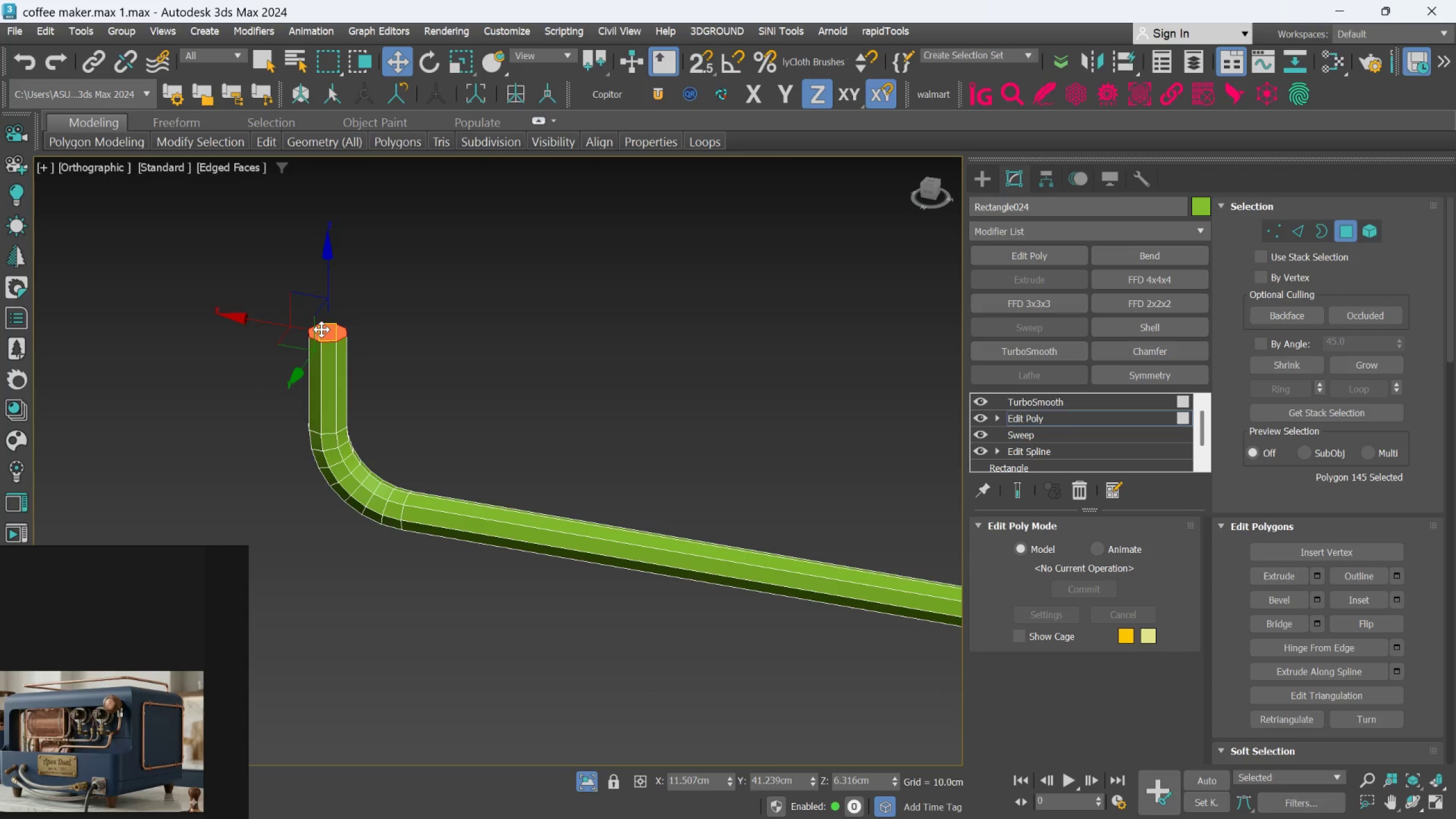 
key(Delete)
 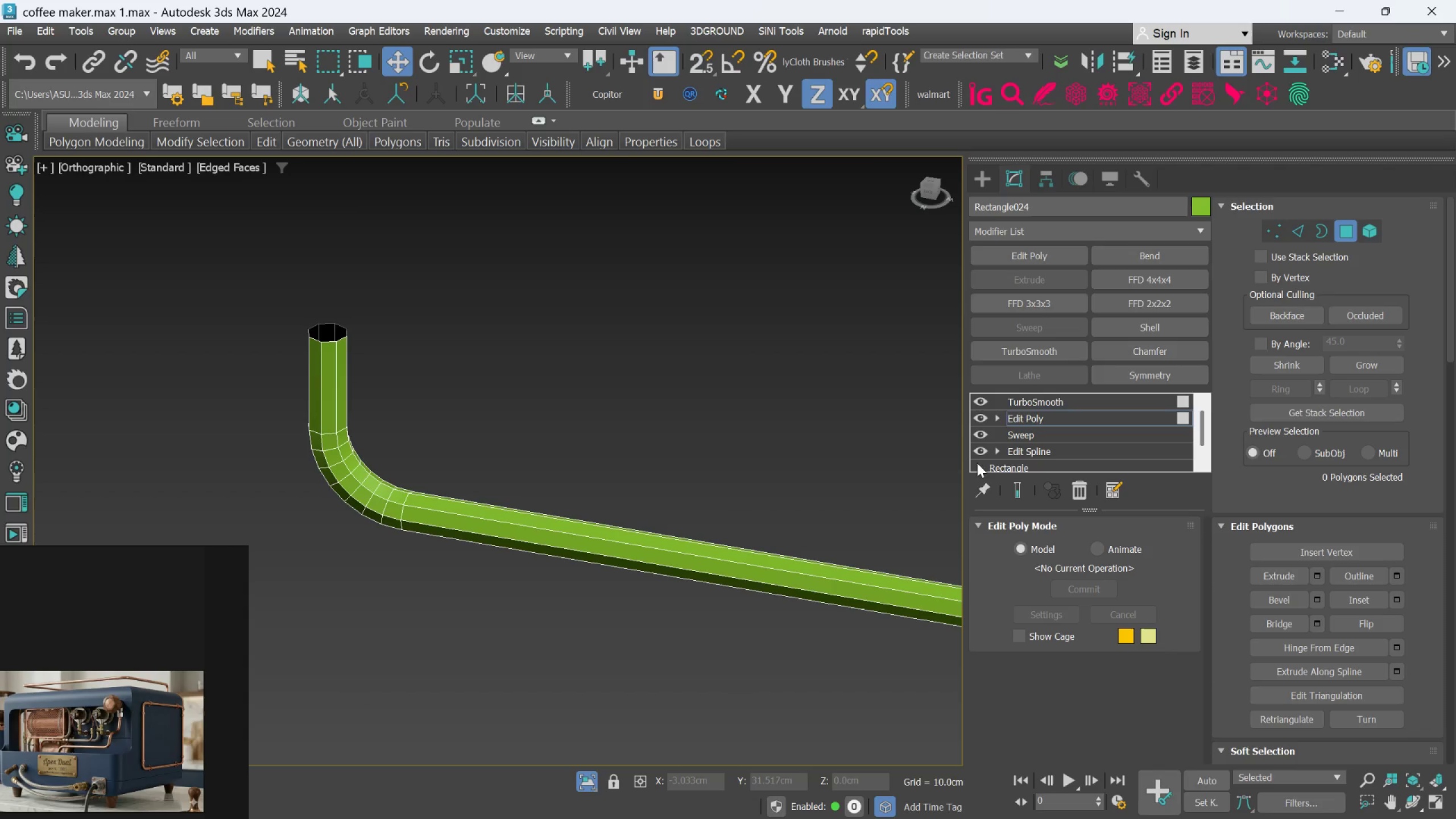 
left_click([1011, 487])
 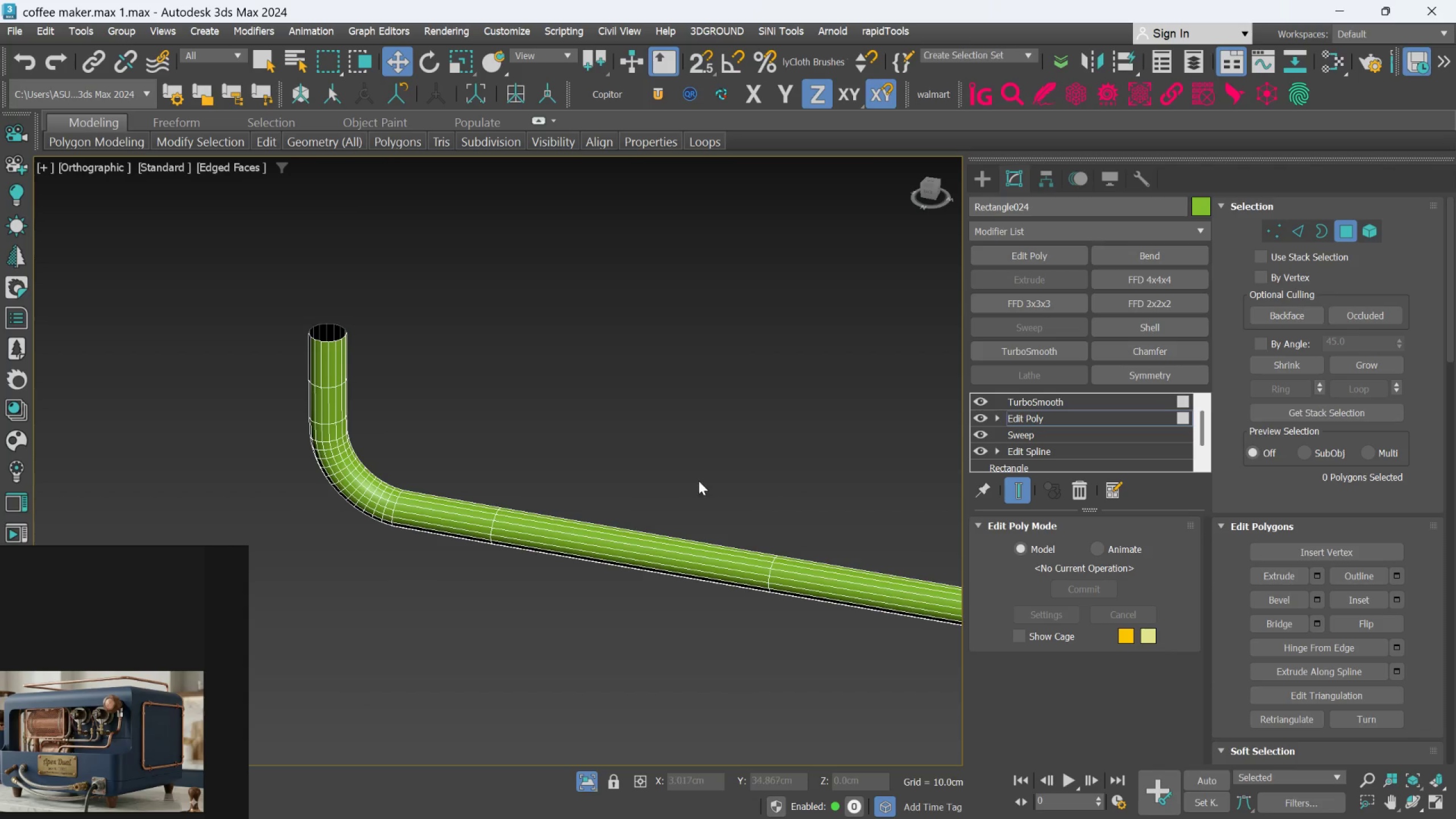 
scroll: coordinate [667, 544], scroll_direction: down, amount: 4.0
 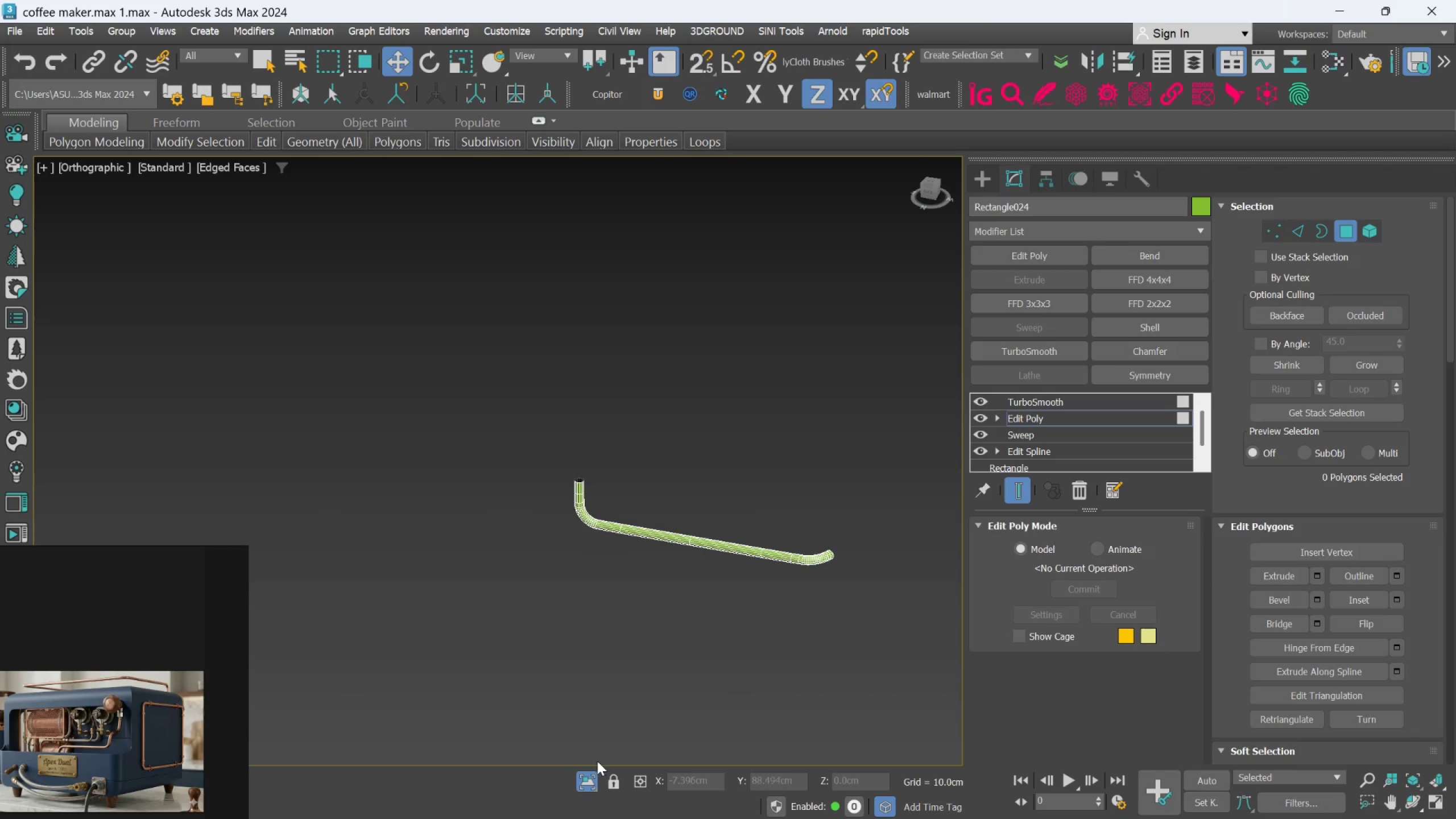 
left_click([588, 775])
 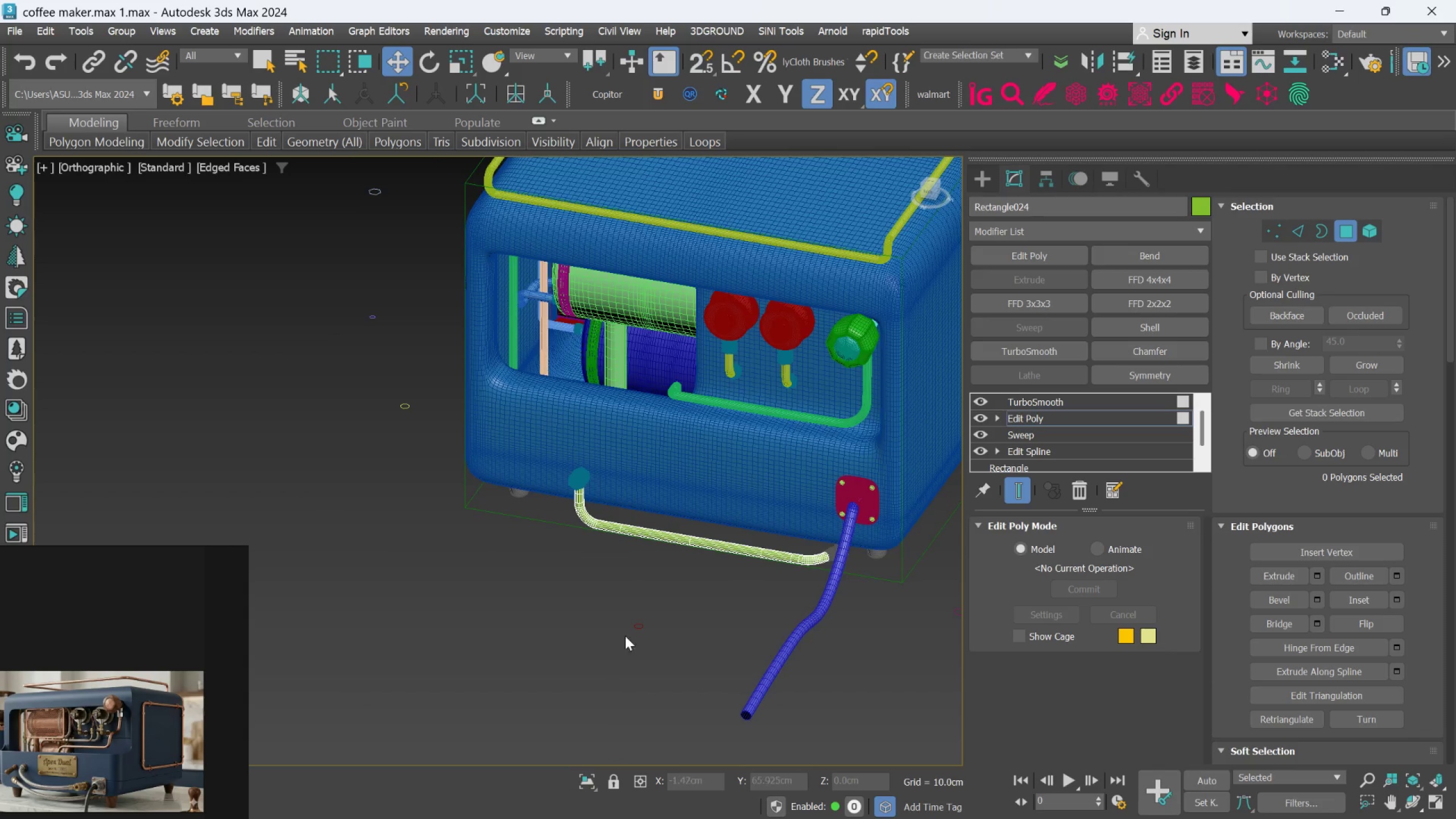 
scroll: coordinate [671, 555], scroll_direction: up, amount: 1.0
 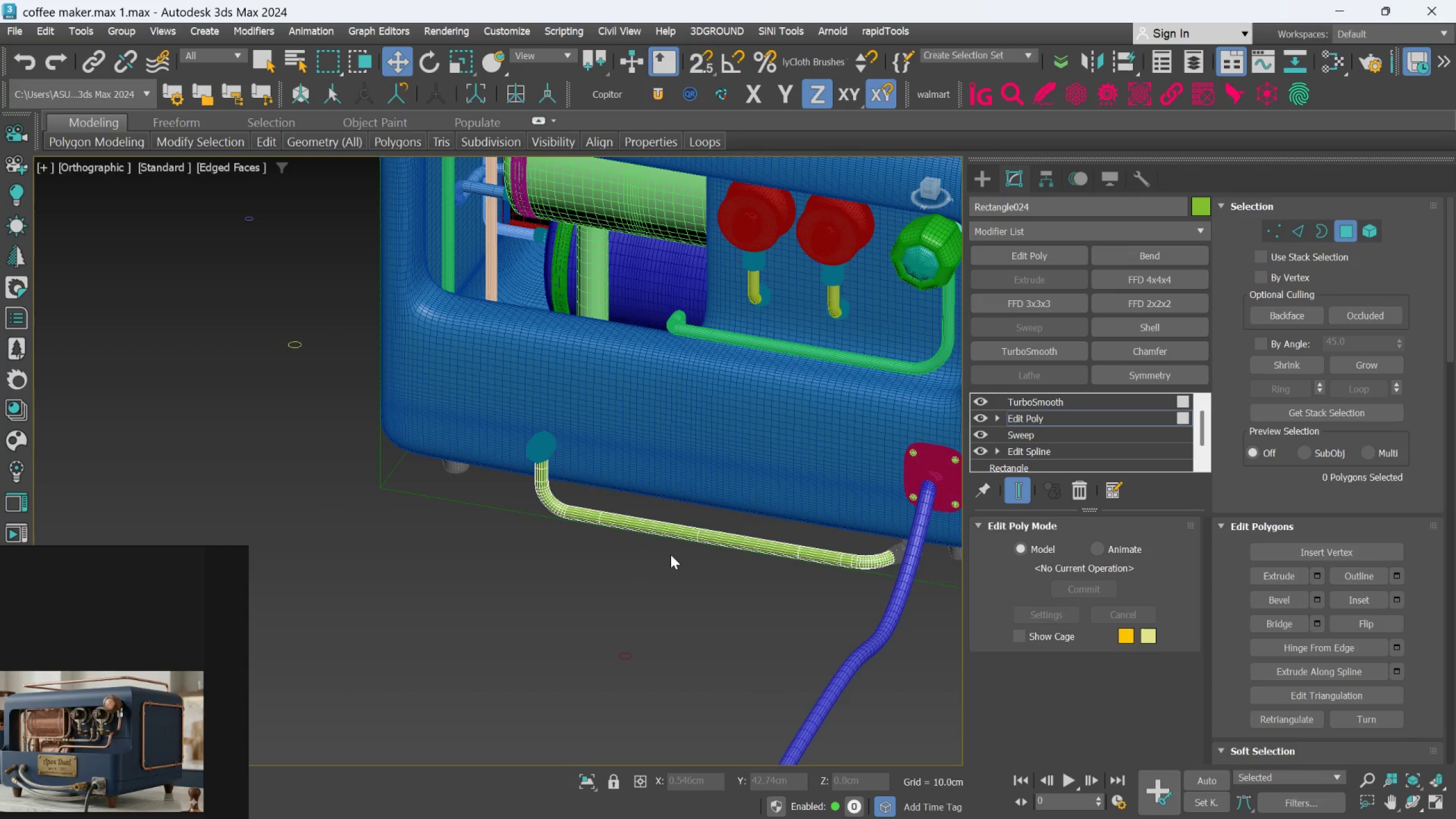 
key(F4)
 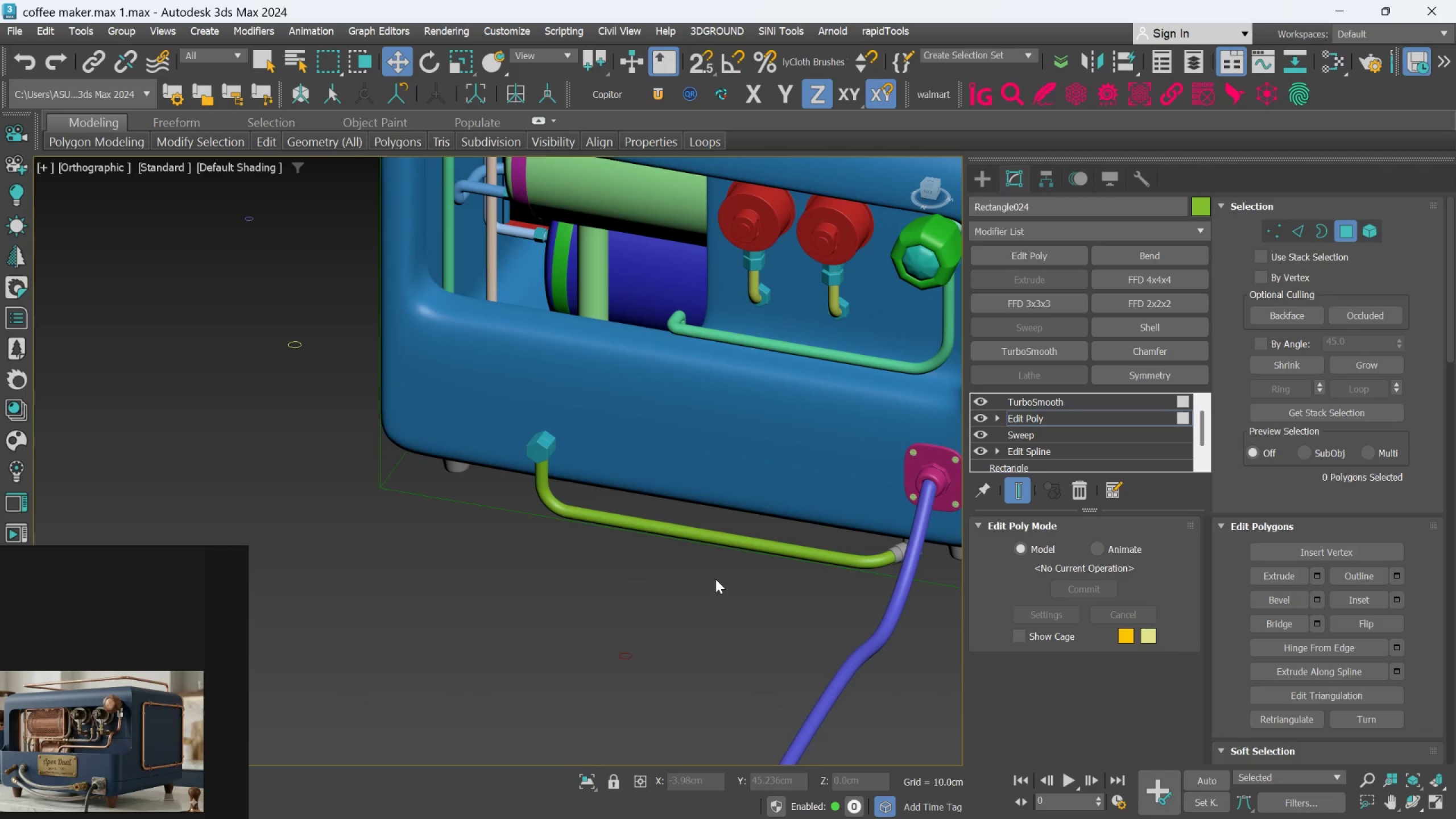 
hold_key(key=AltLeft, duration=0.61)
 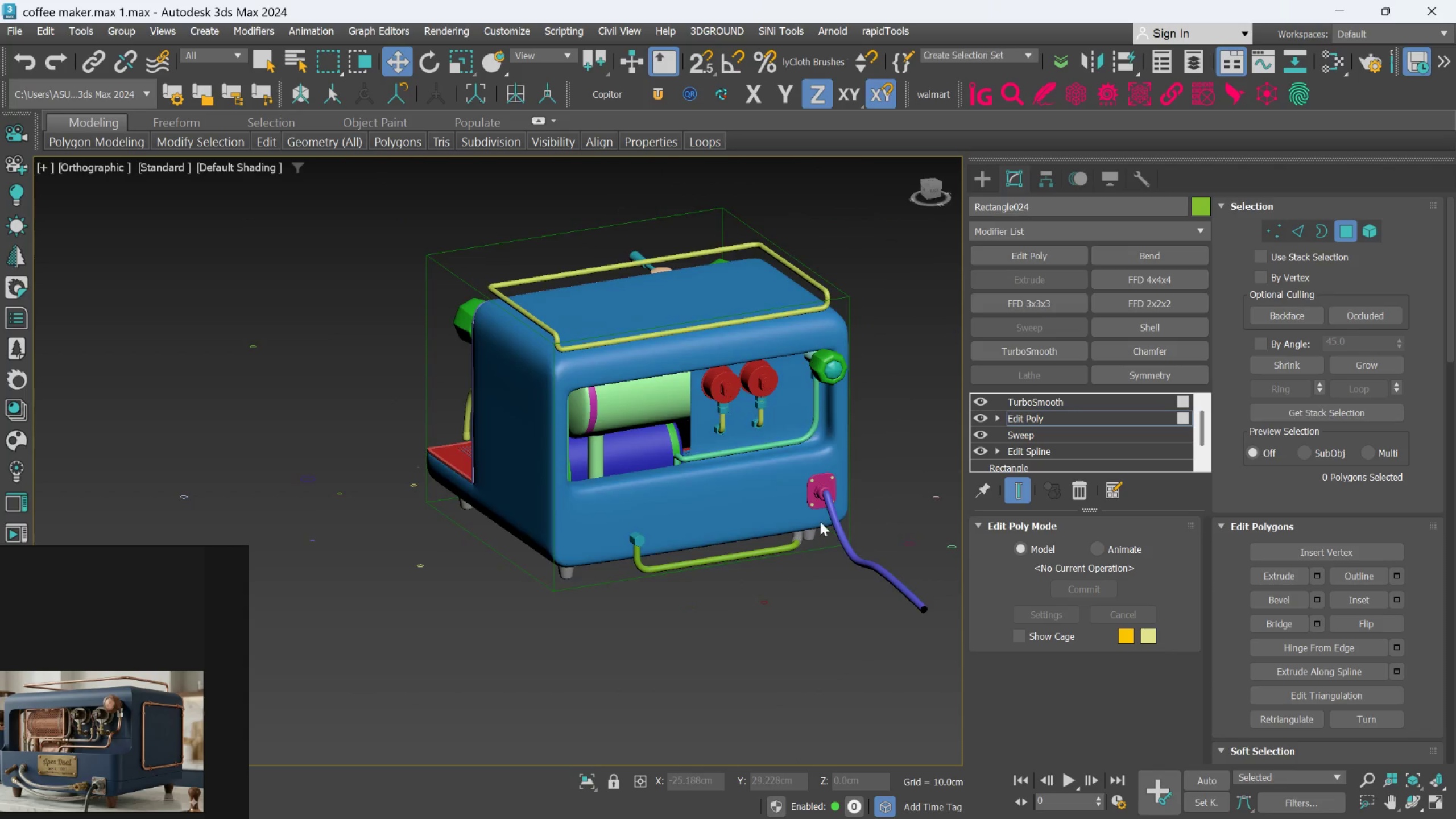 
scroll: coordinate [715, 580], scroll_direction: down, amount: 2.0
 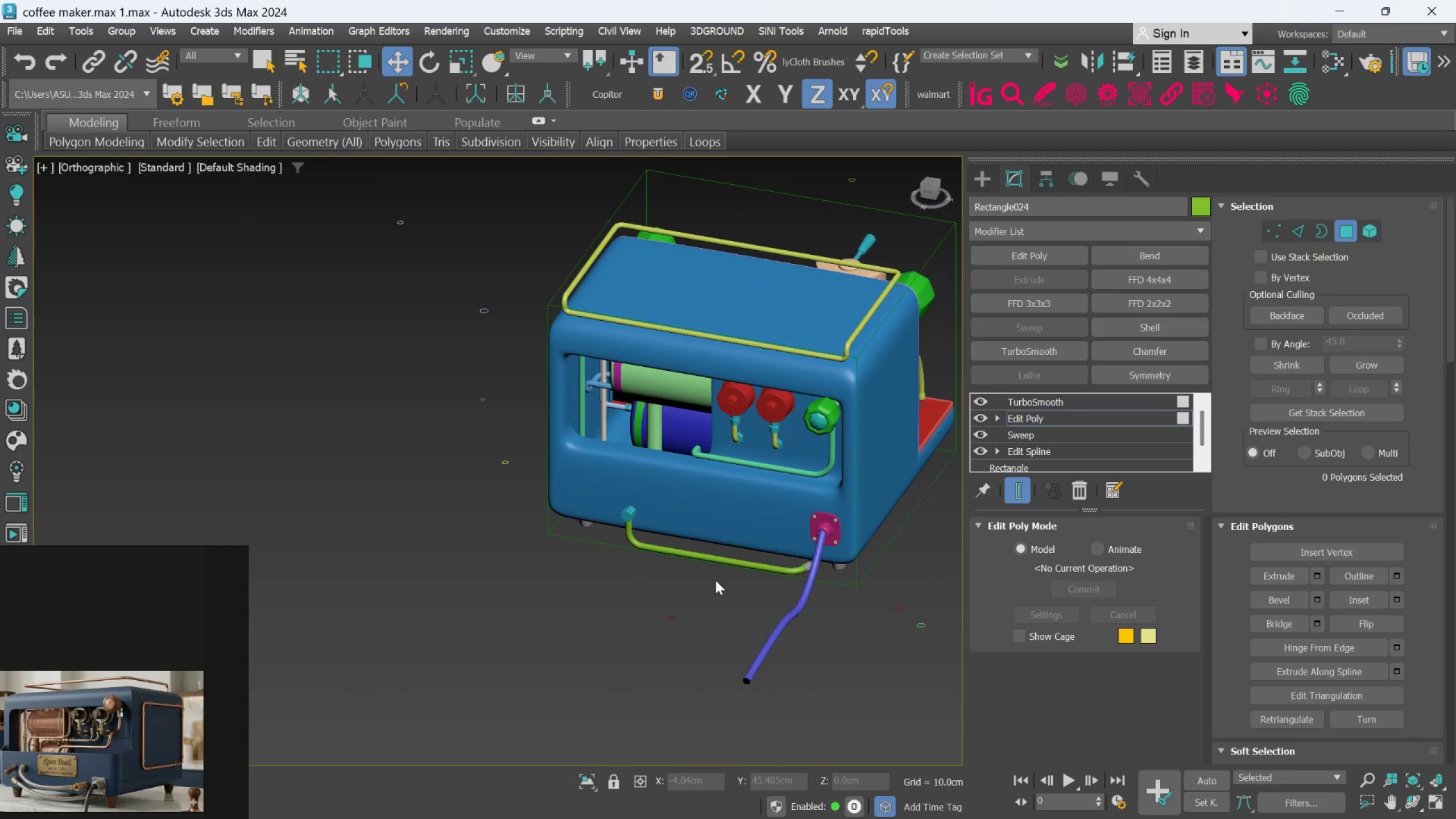 
hold_key(key=AltLeft, duration=1.38)
 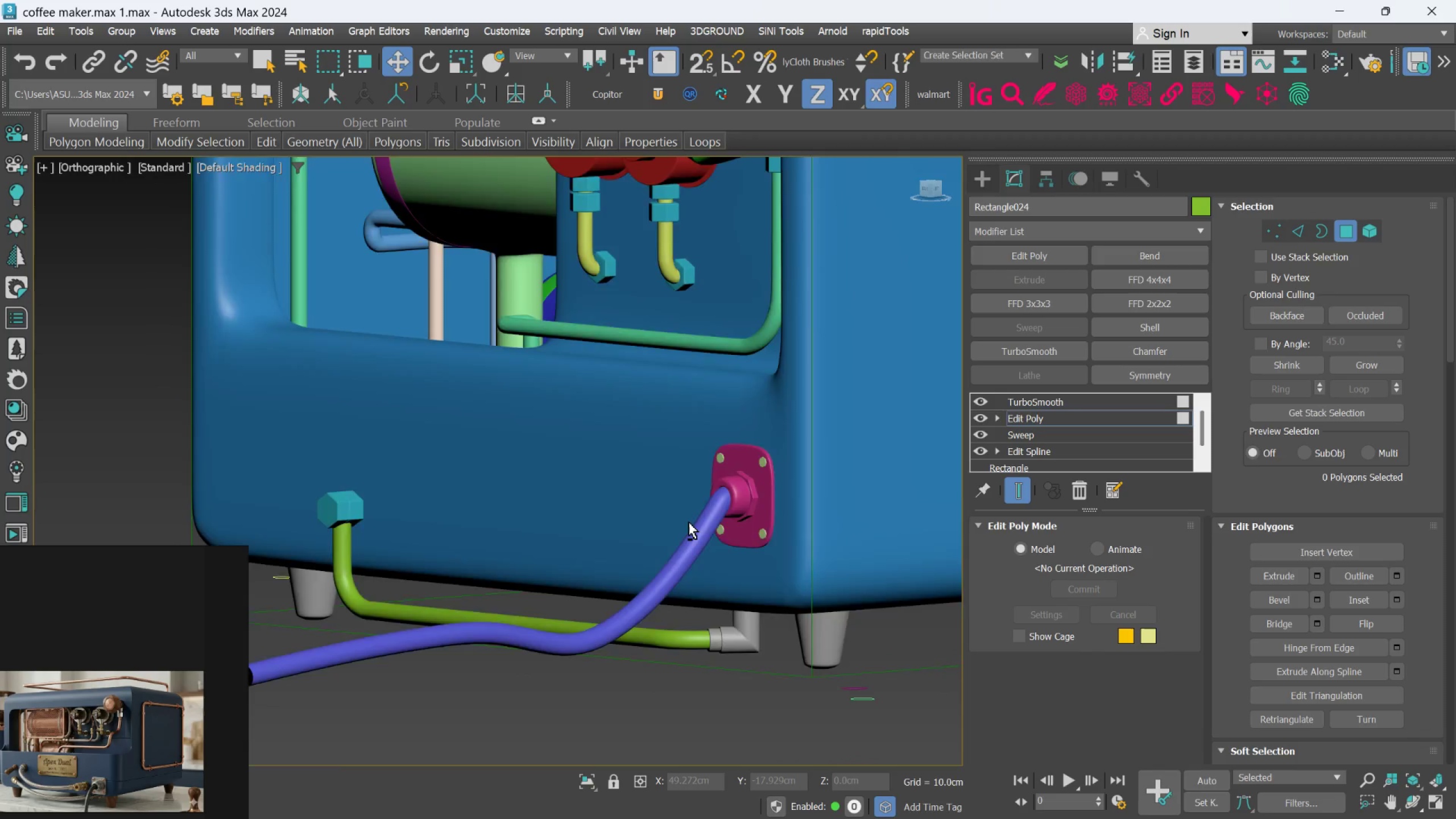 
scroll: coordinate [820, 522], scroll_direction: up, amount: 3.0
 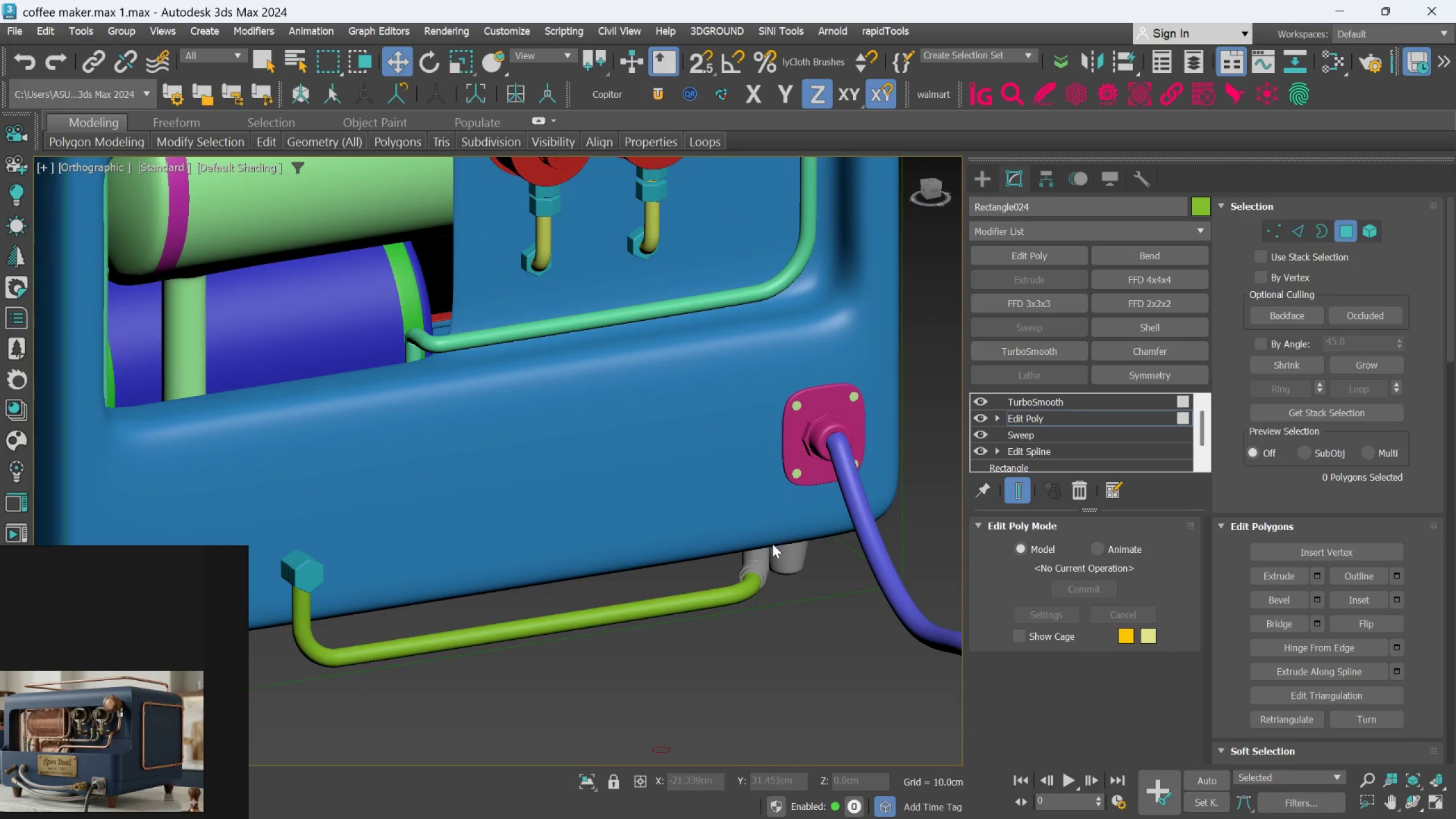 
key(Alt+AltLeft)
 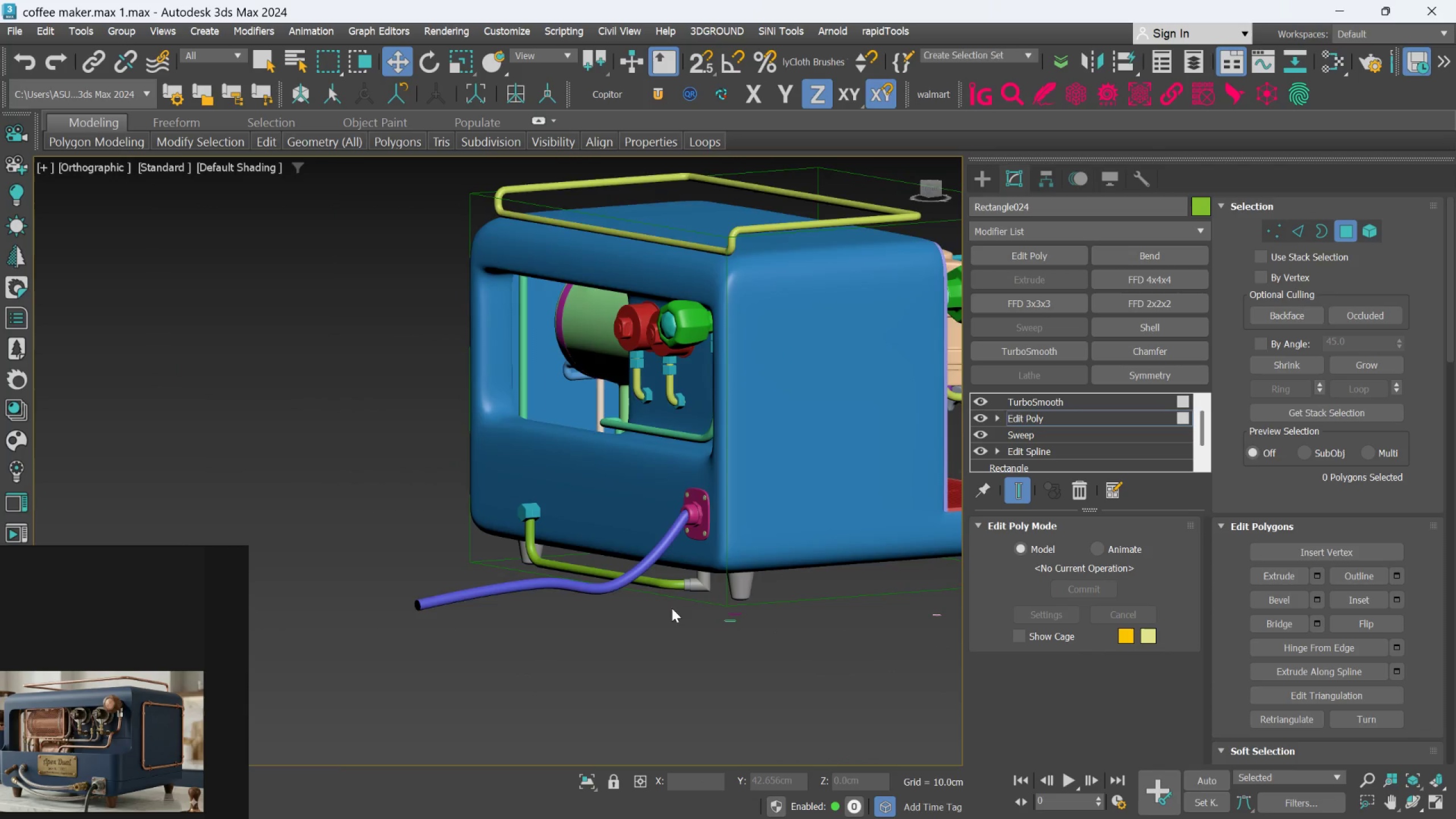 
scroll: coordinate [689, 522], scroll_direction: down, amount: 2.0
 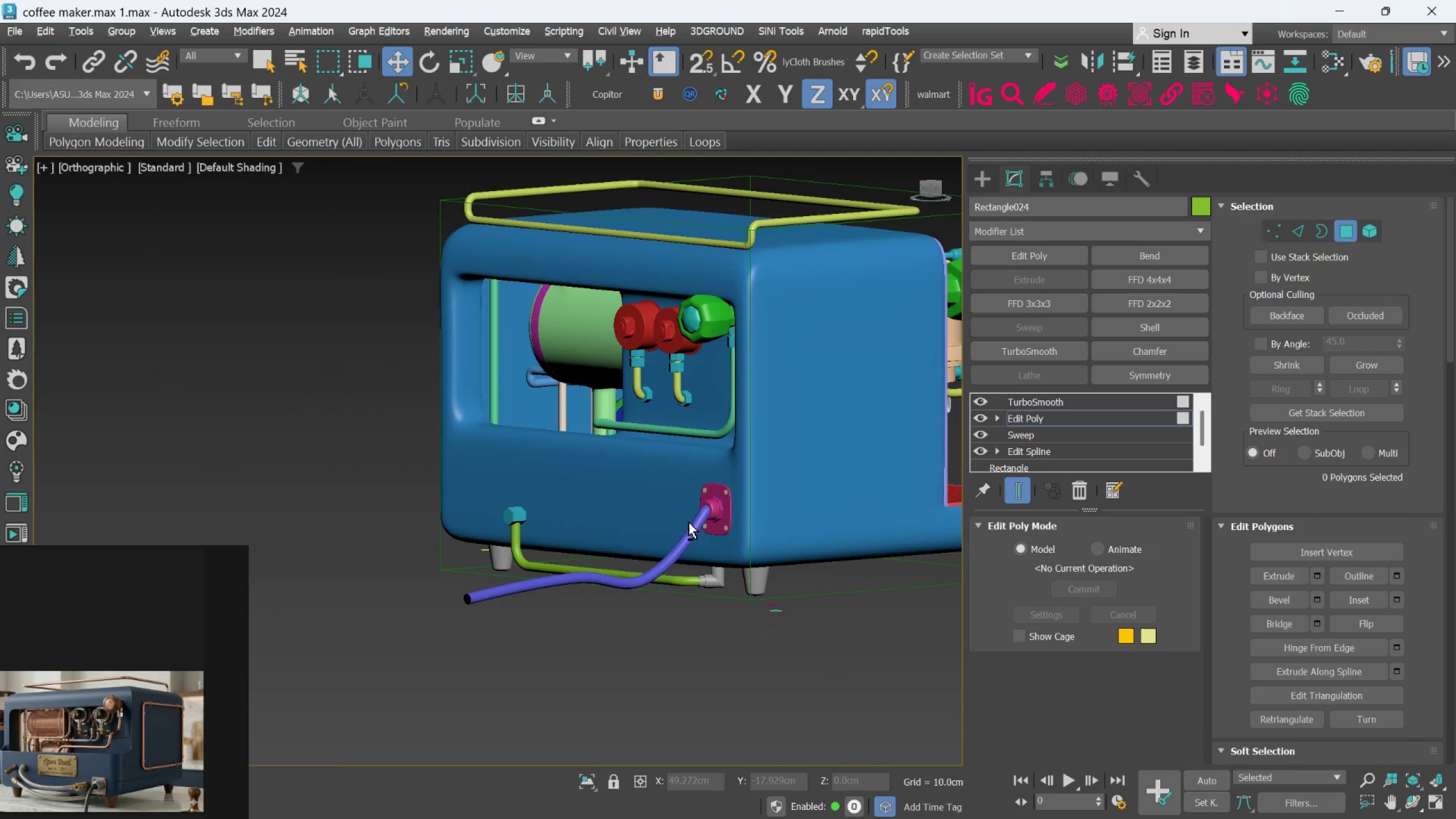 
scroll: coordinate [765, 497], scroll_direction: up, amount: 7.0
 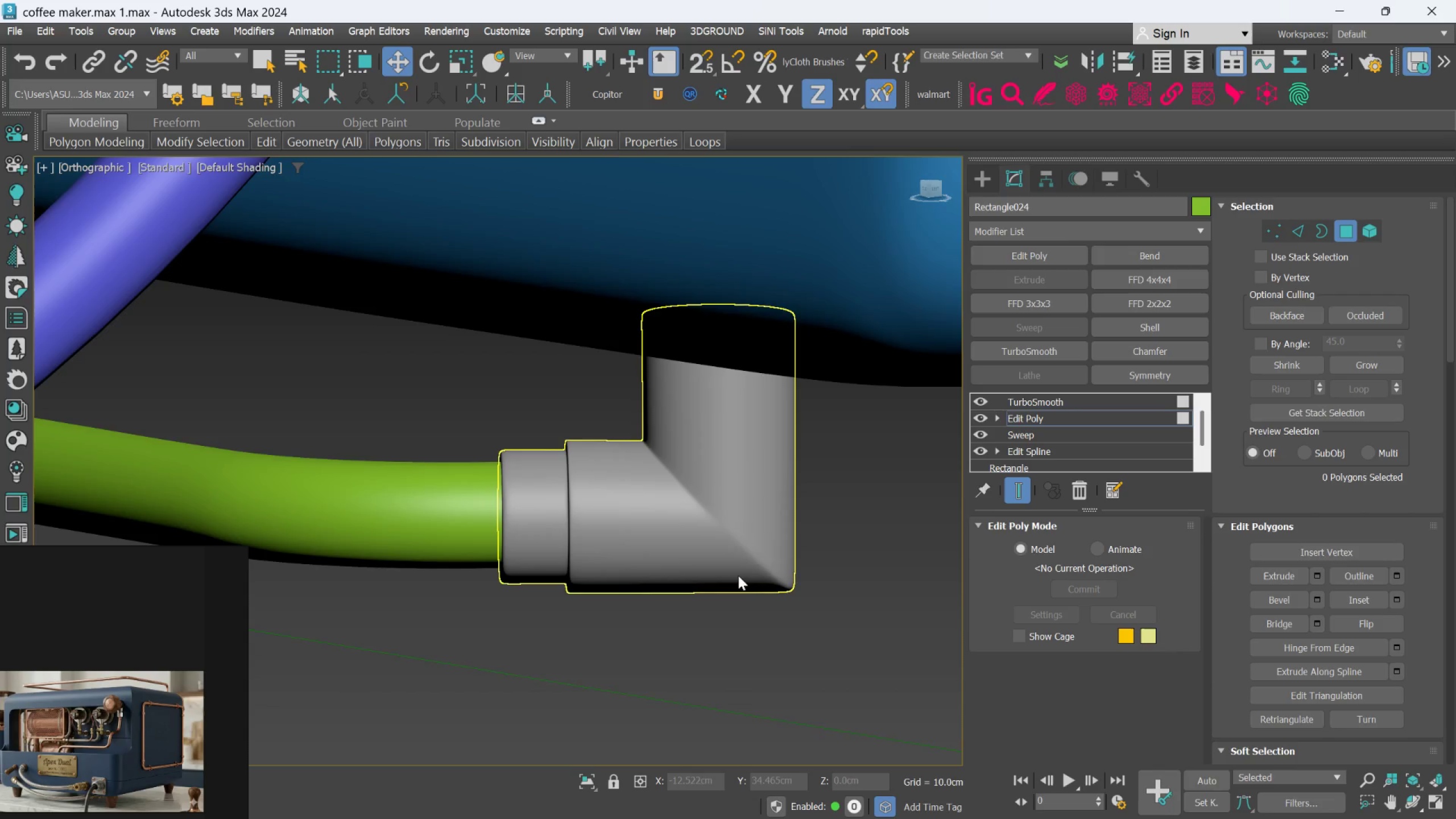 
scroll: coordinate [736, 574], scroll_direction: down, amount: 7.0
 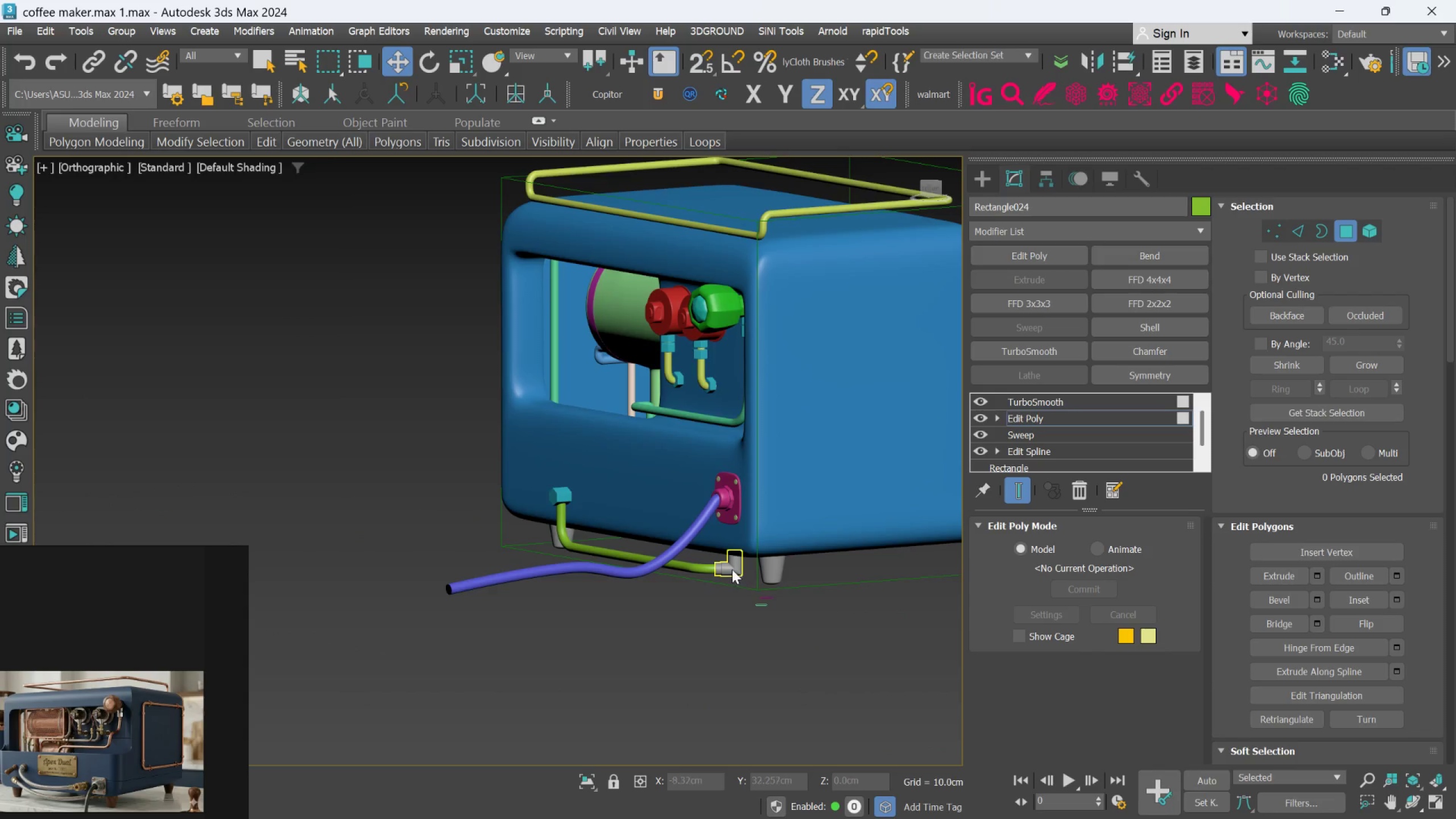 
hold_key(key=AltLeft, duration=0.67)
scroll: coordinate [743, 570], scroll_direction: down, amount: 3.0
 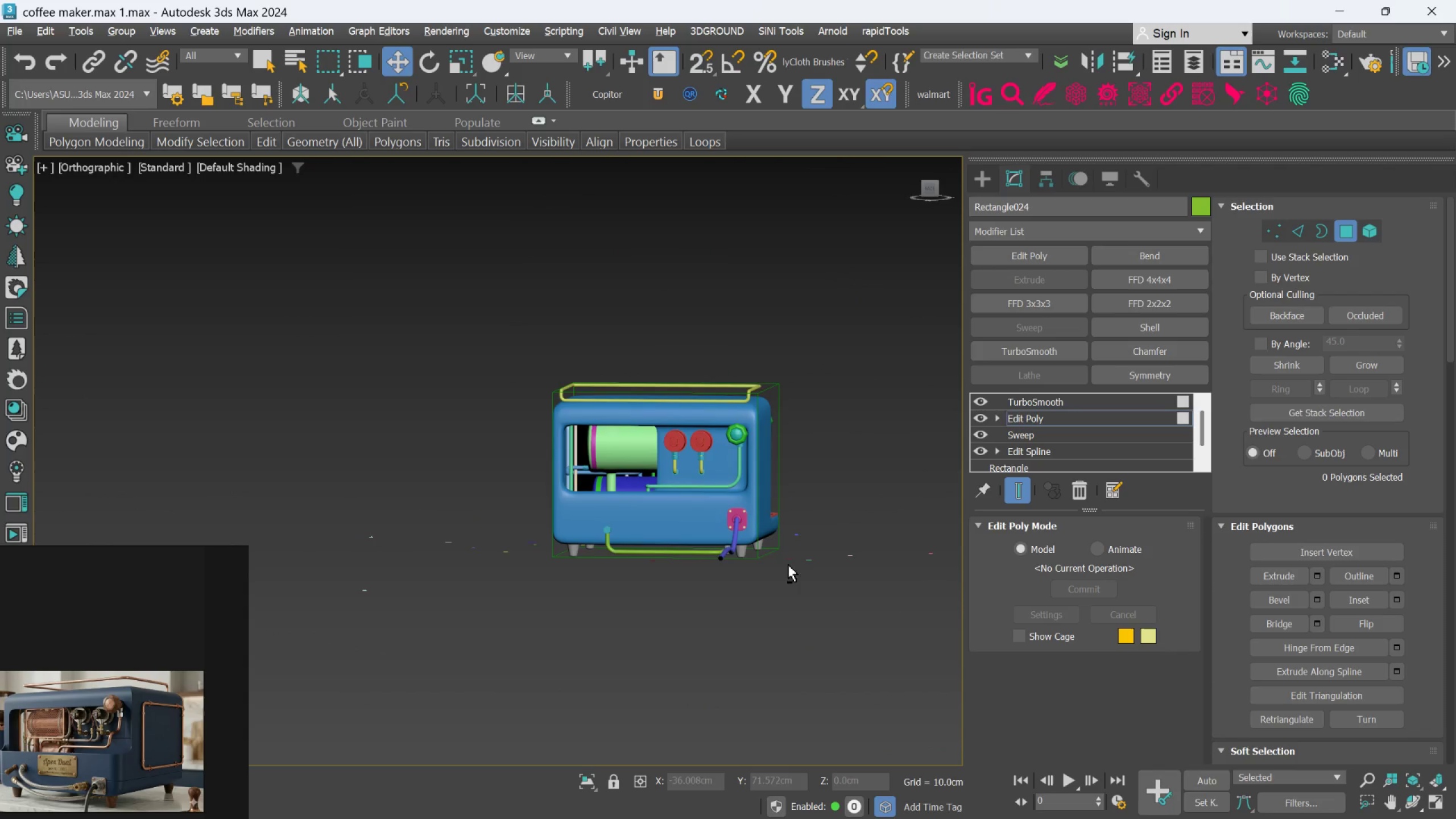 
hold_key(key=AltLeft, duration=0.33)
 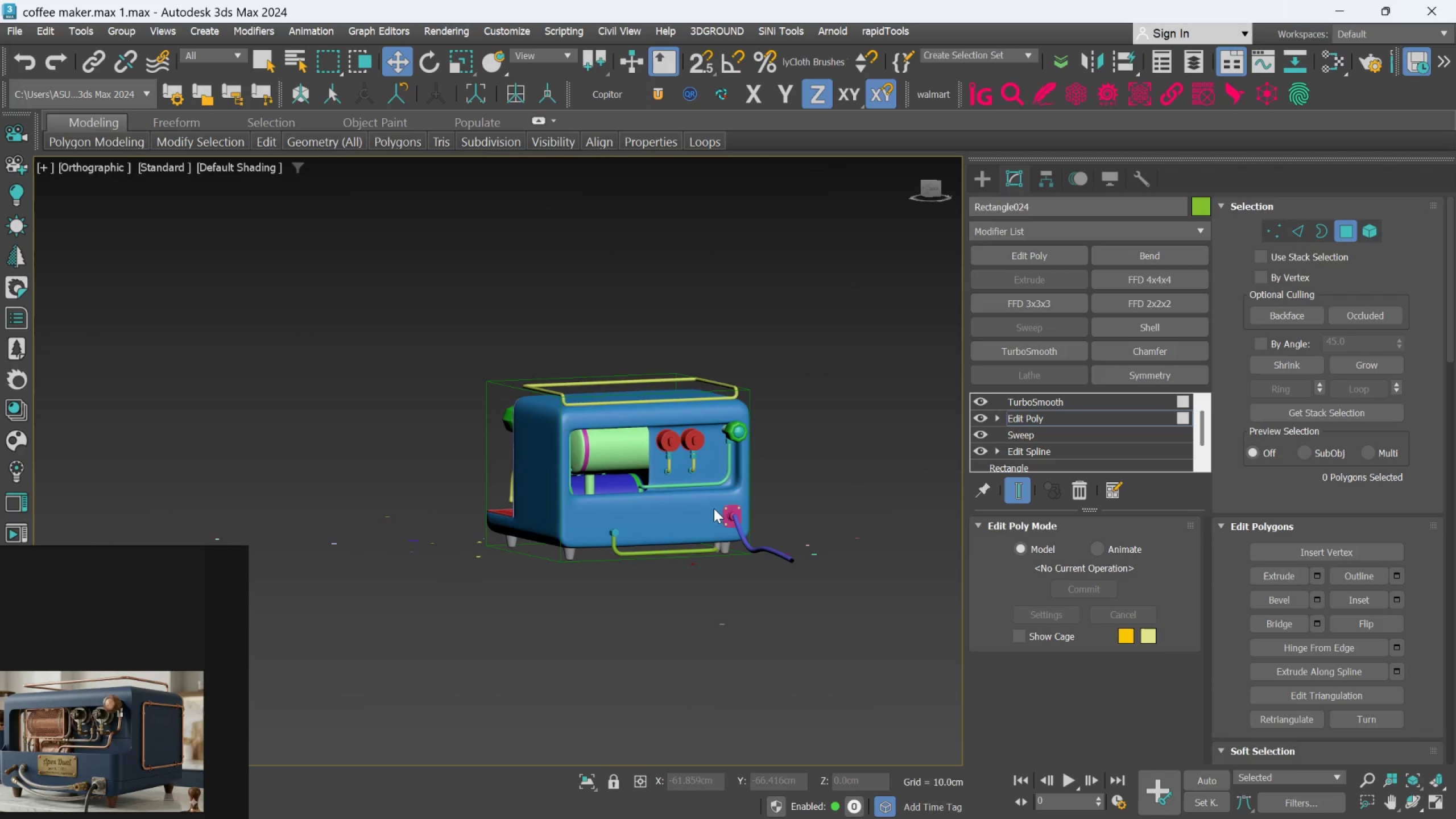 
scroll: coordinate [711, 508], scroll_direction: up, amount: 3.0
 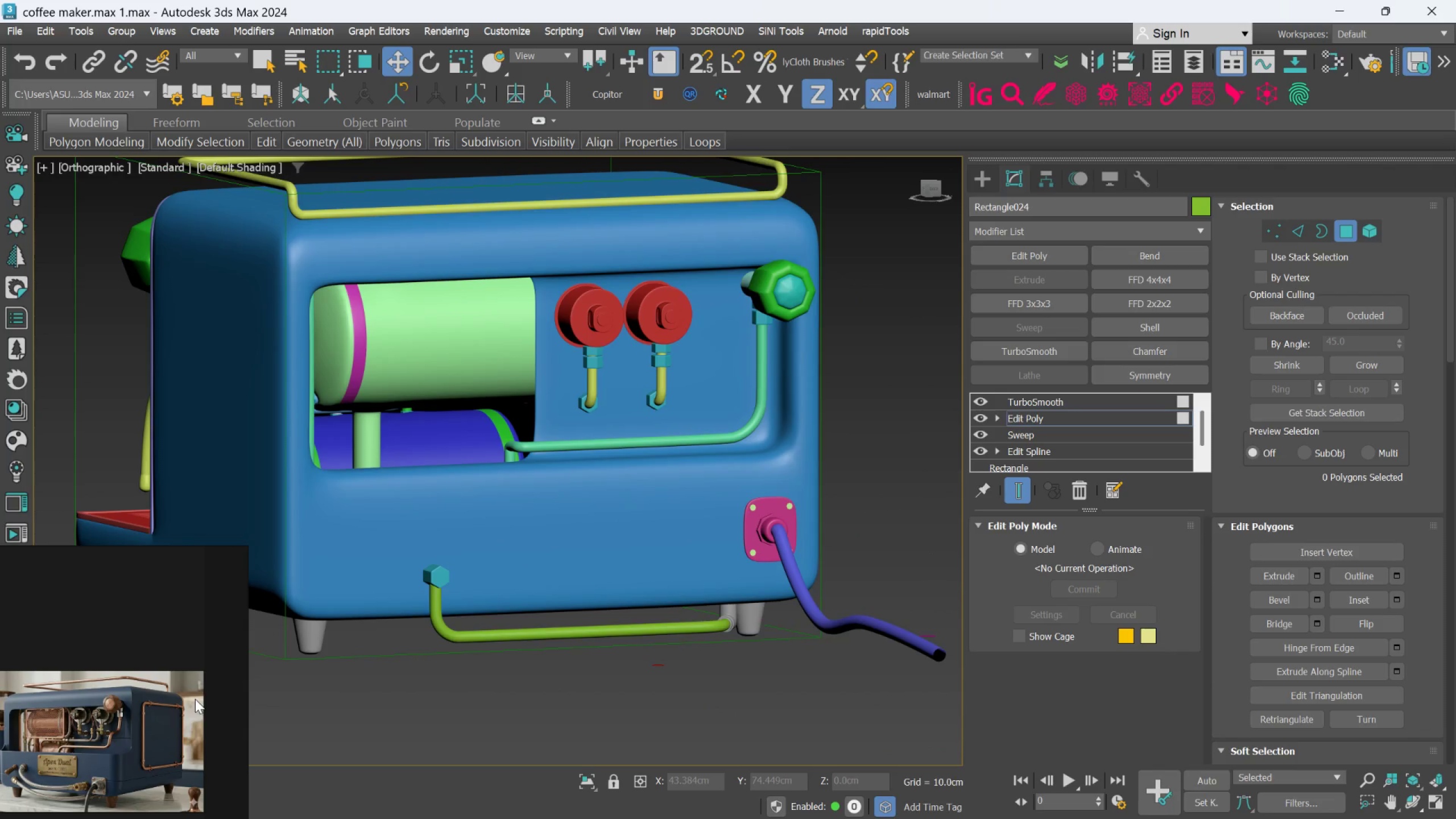 
scroll: coordinate [184, 702], scroll_direction: down, amount: 2.0
 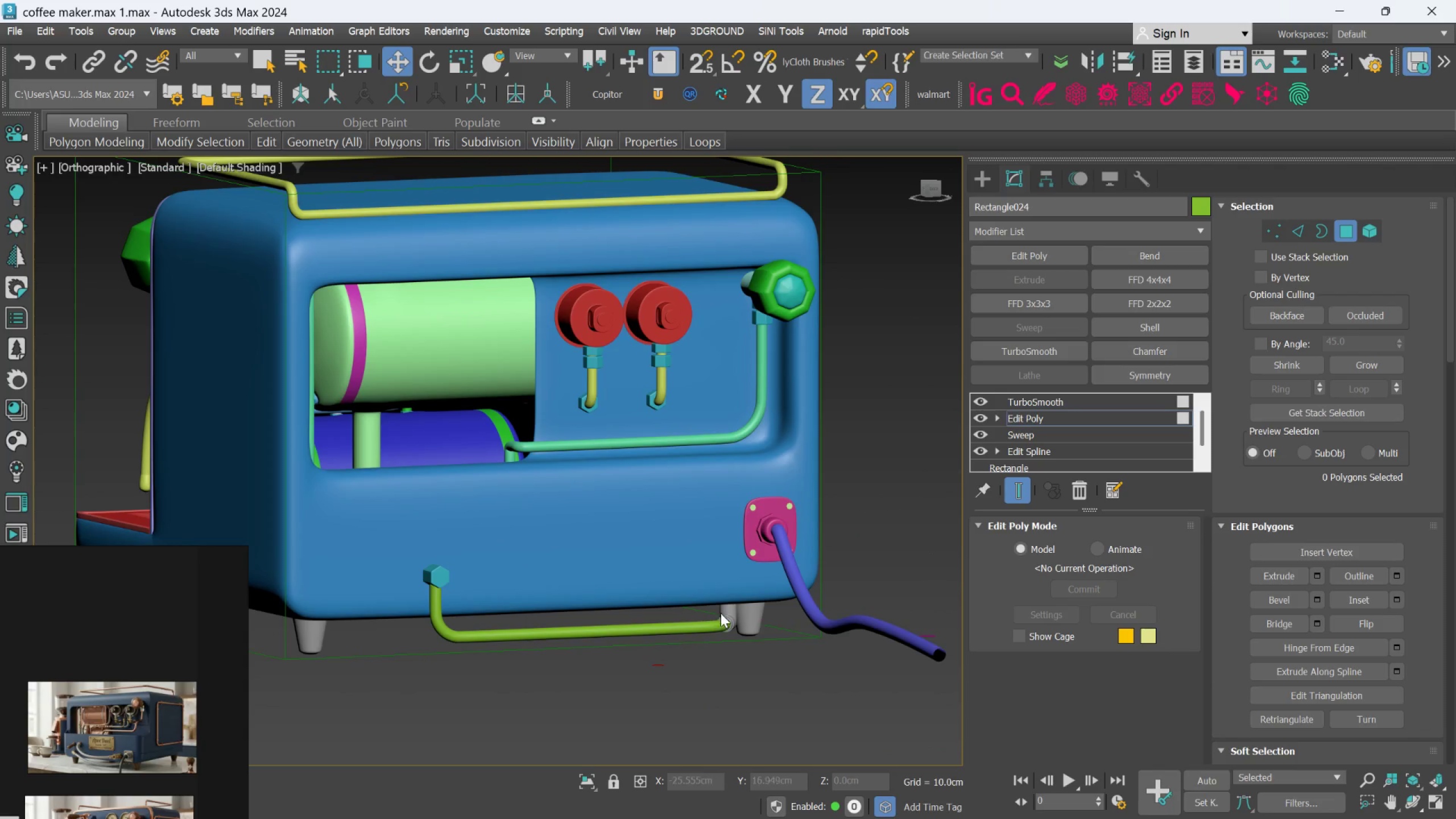 
hold_key(key=AltLeft, duration=0.48)
 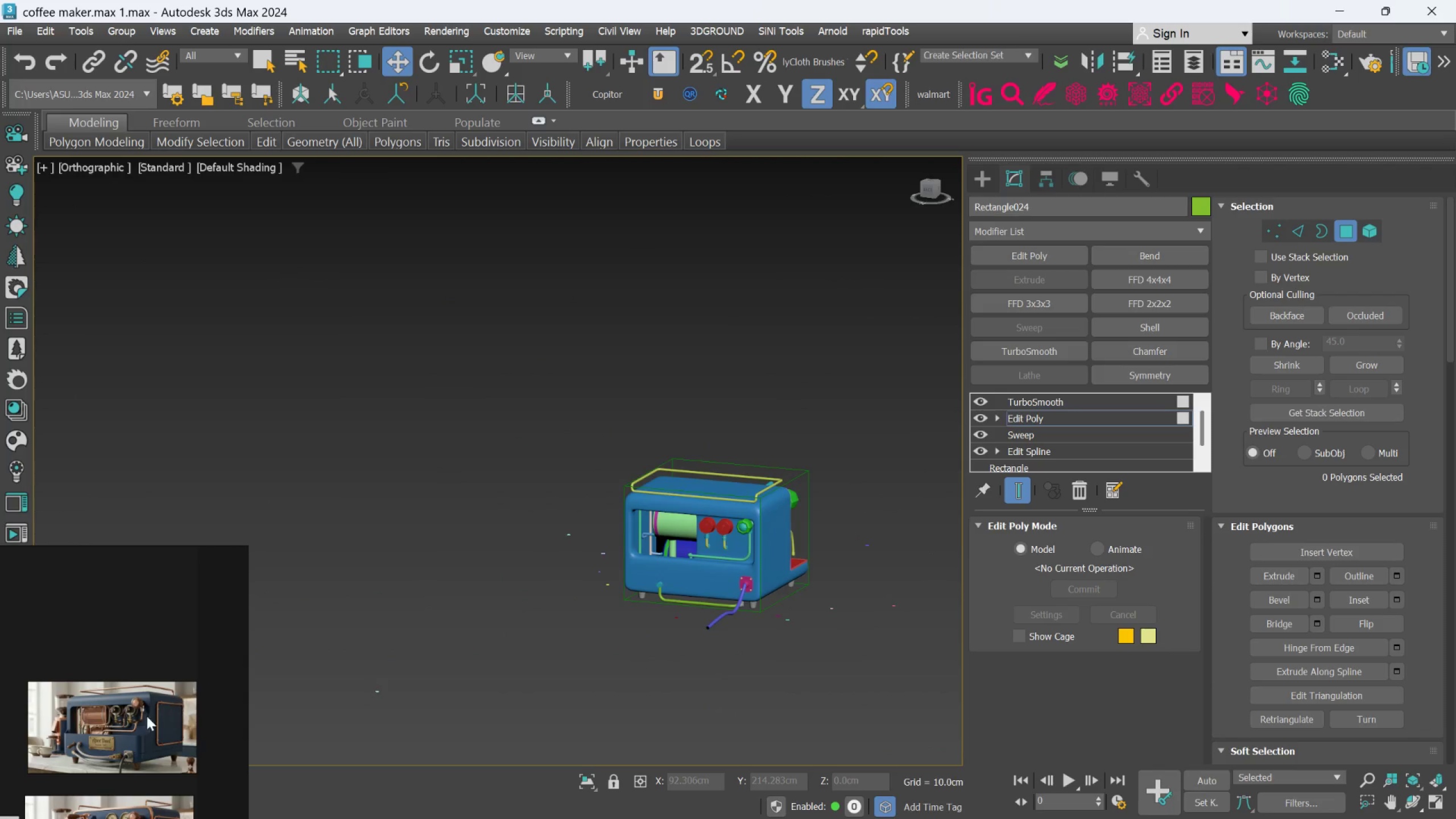 
scroll: coordinate [738, 593], scroll_direction: down, amount: 4.0
 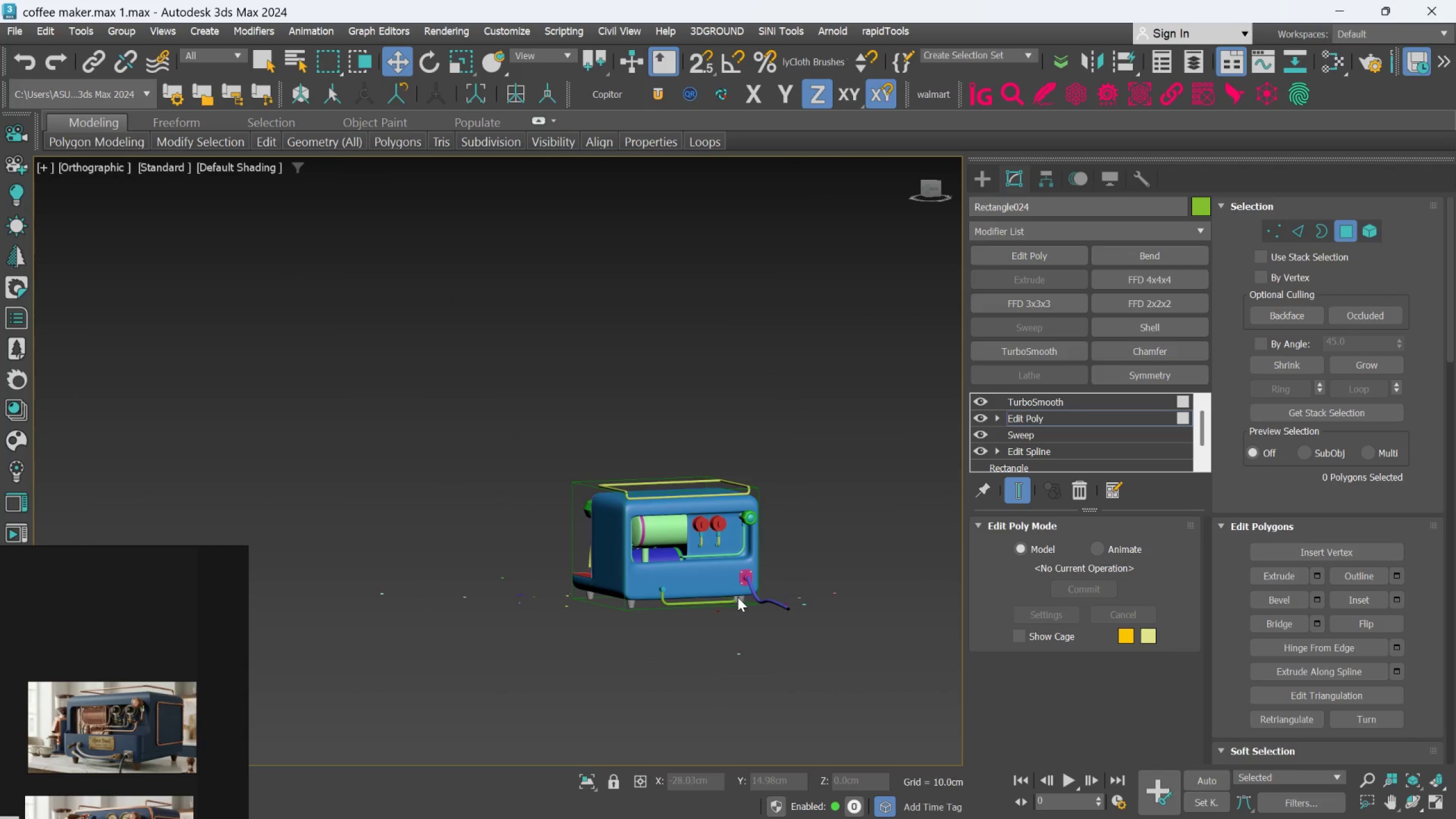 
hold_key(key=AltLeft, duration=0.45)
 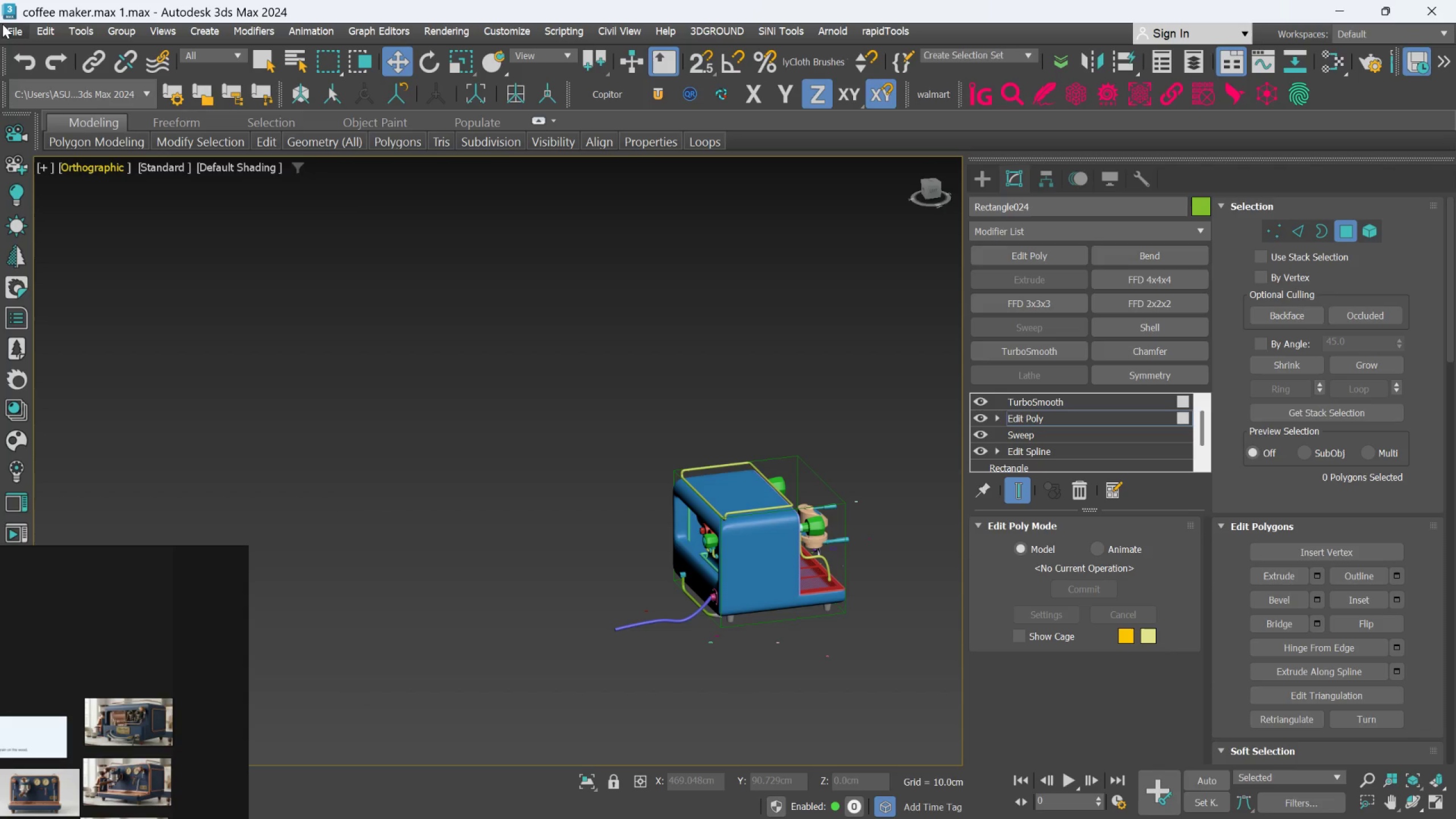 
scroll: coordinate [147, 716], scroll_direction: down, amount: 3.0
 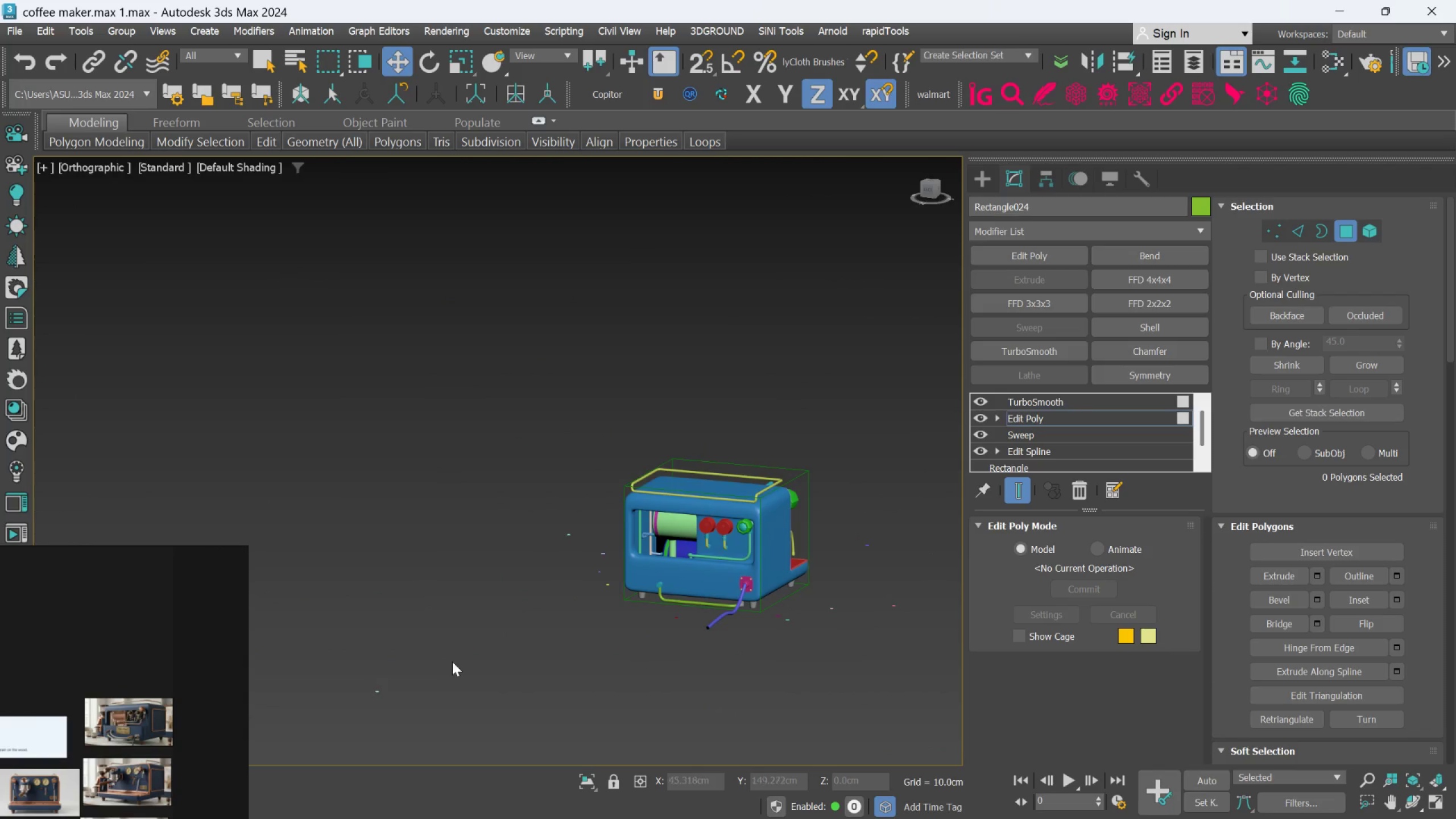 
left_click([2, 24])
 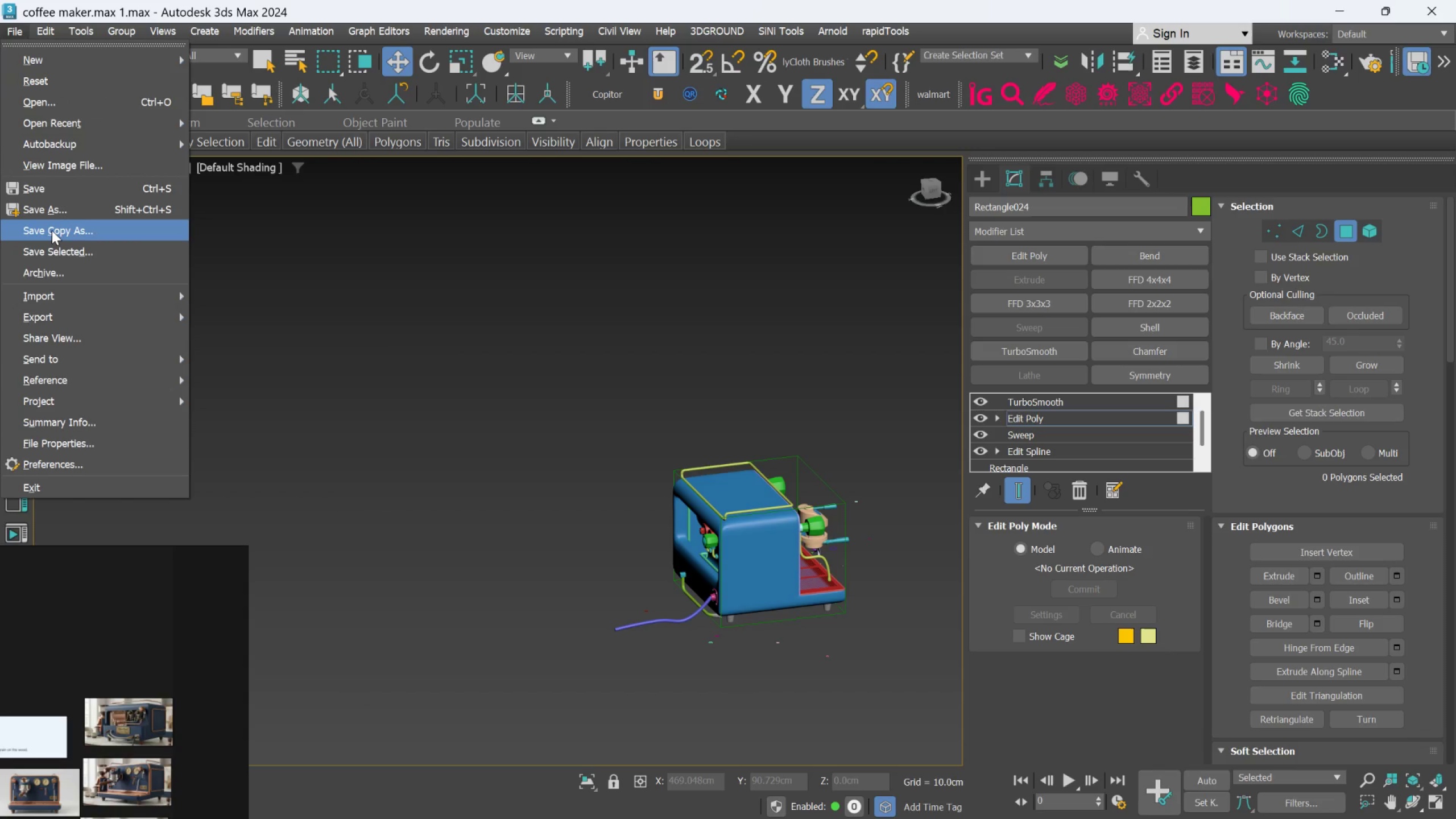 
left_click([52, 230])
 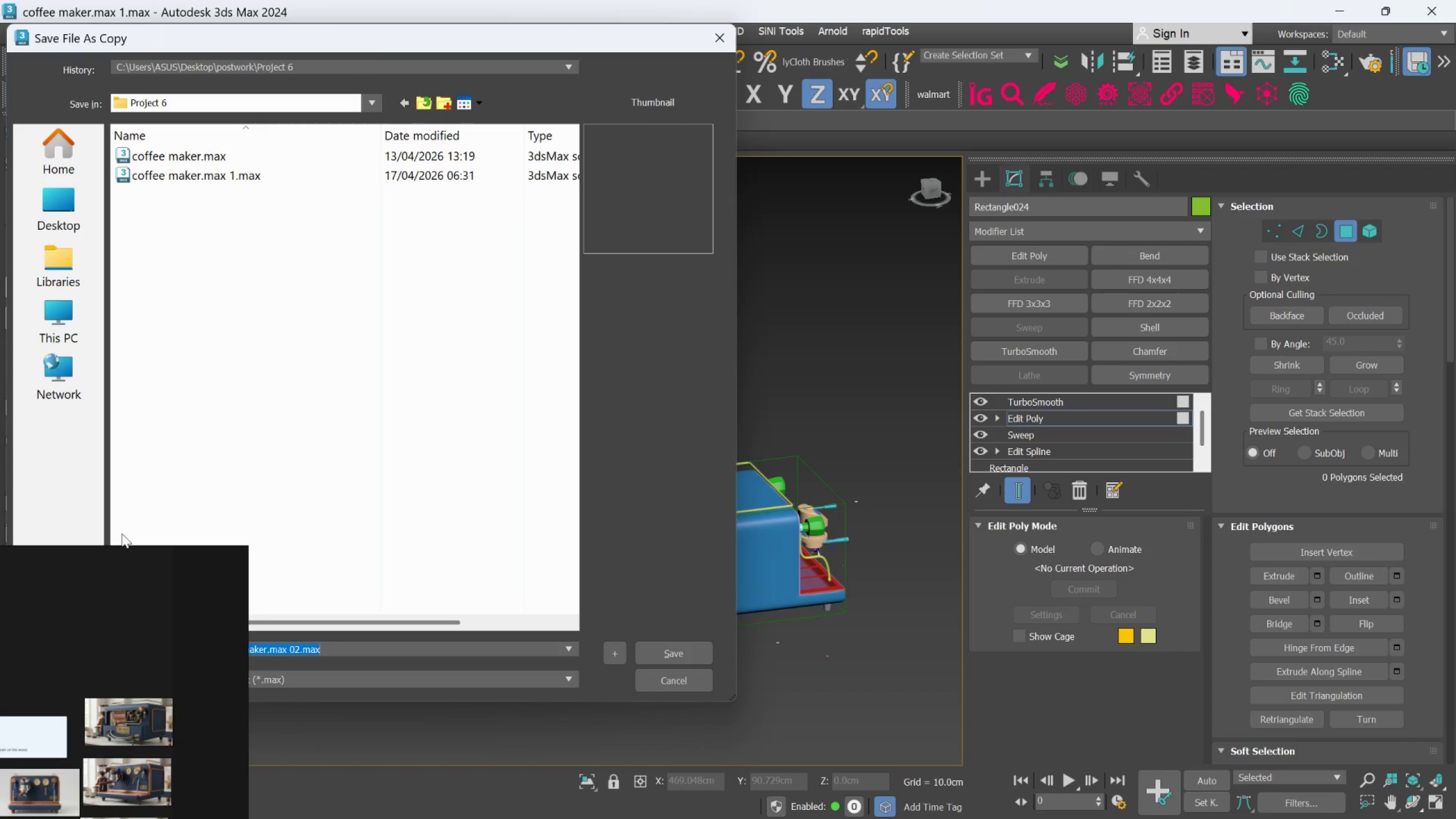 
left_click_drag(start_coordinate=[101, 557], to_coordinate=[34, 650])
 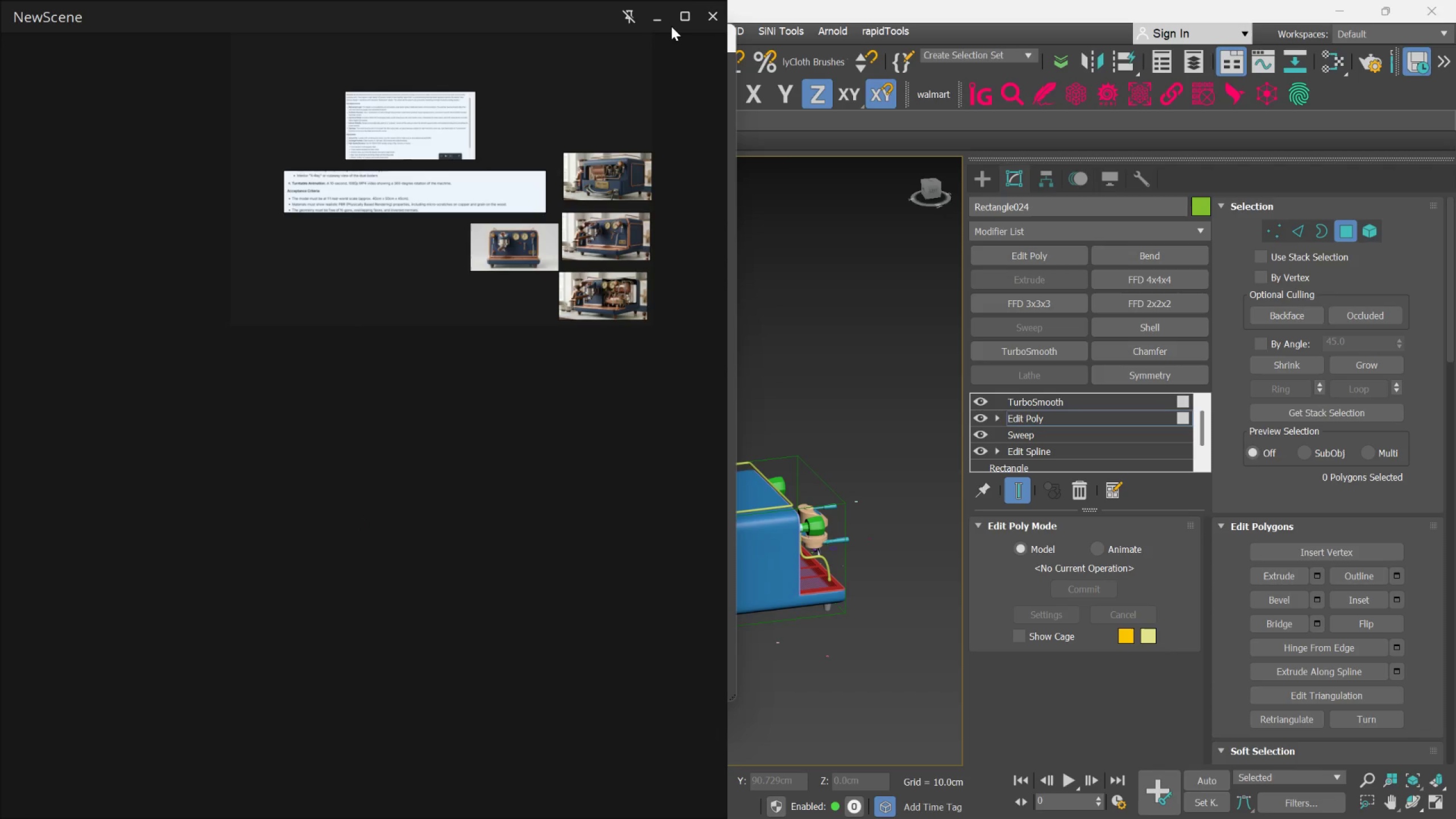 
left_click([663, 22])
 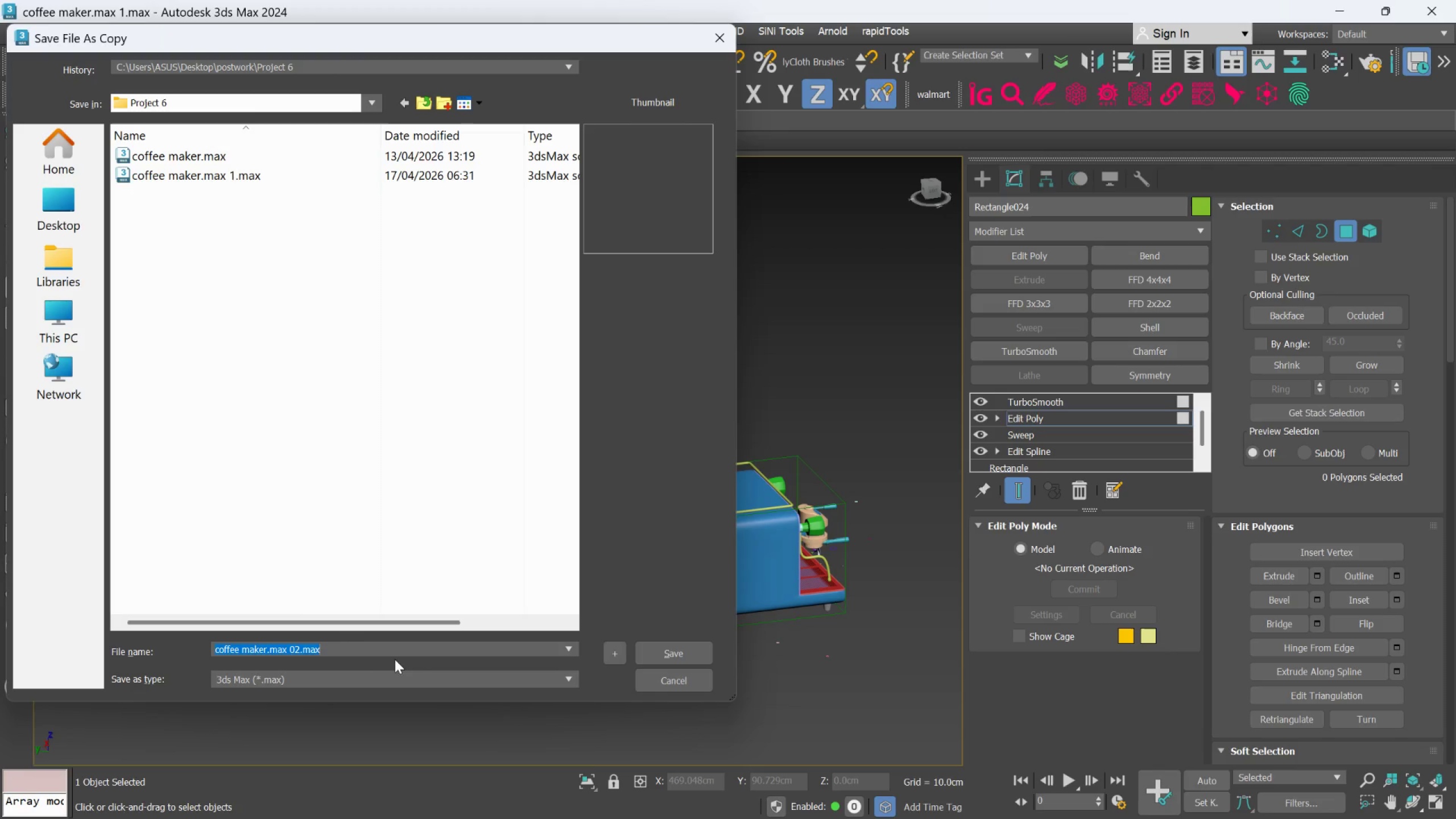 
left_click([327, 654])
 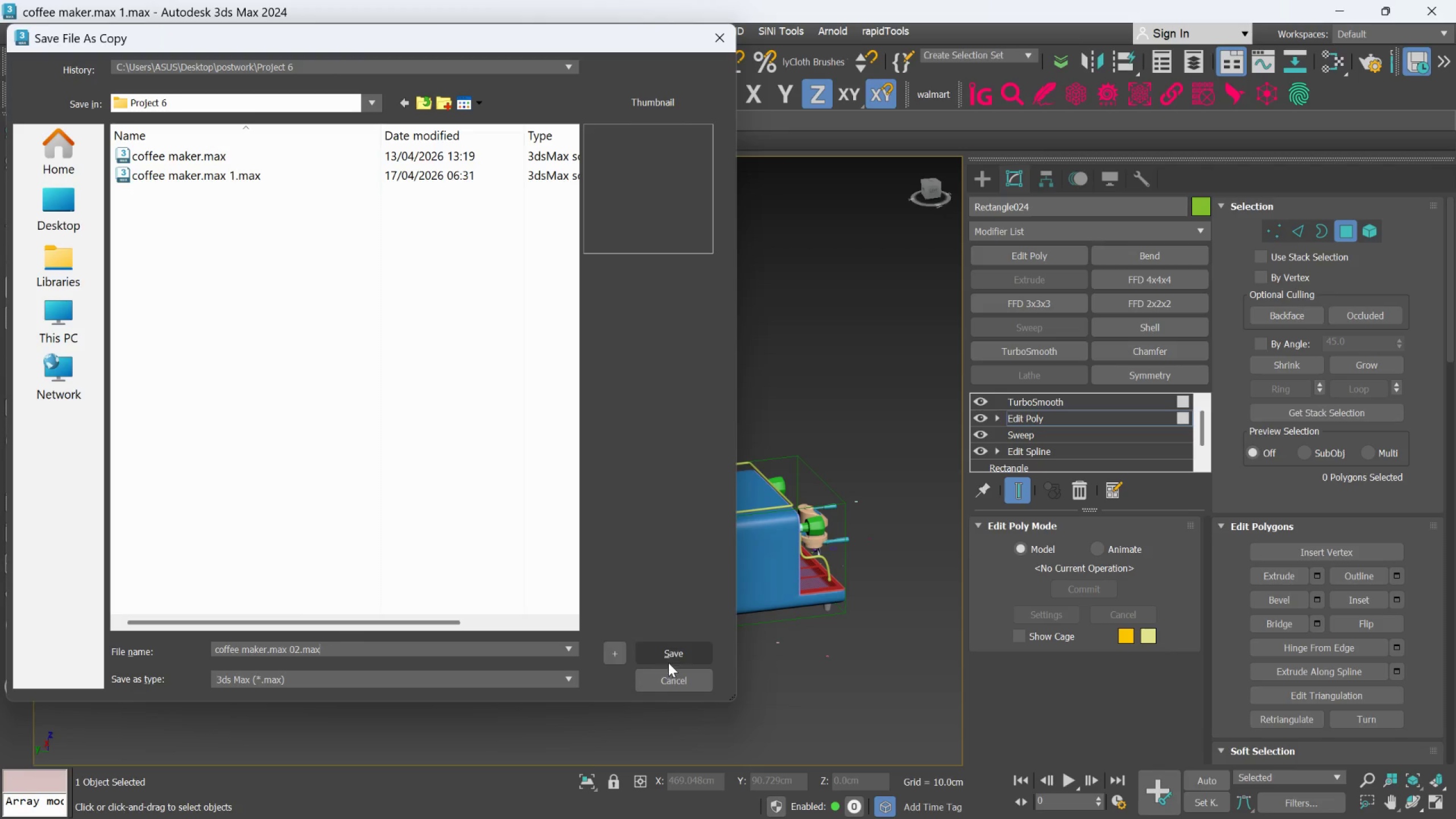 
left_click([669, 652])
 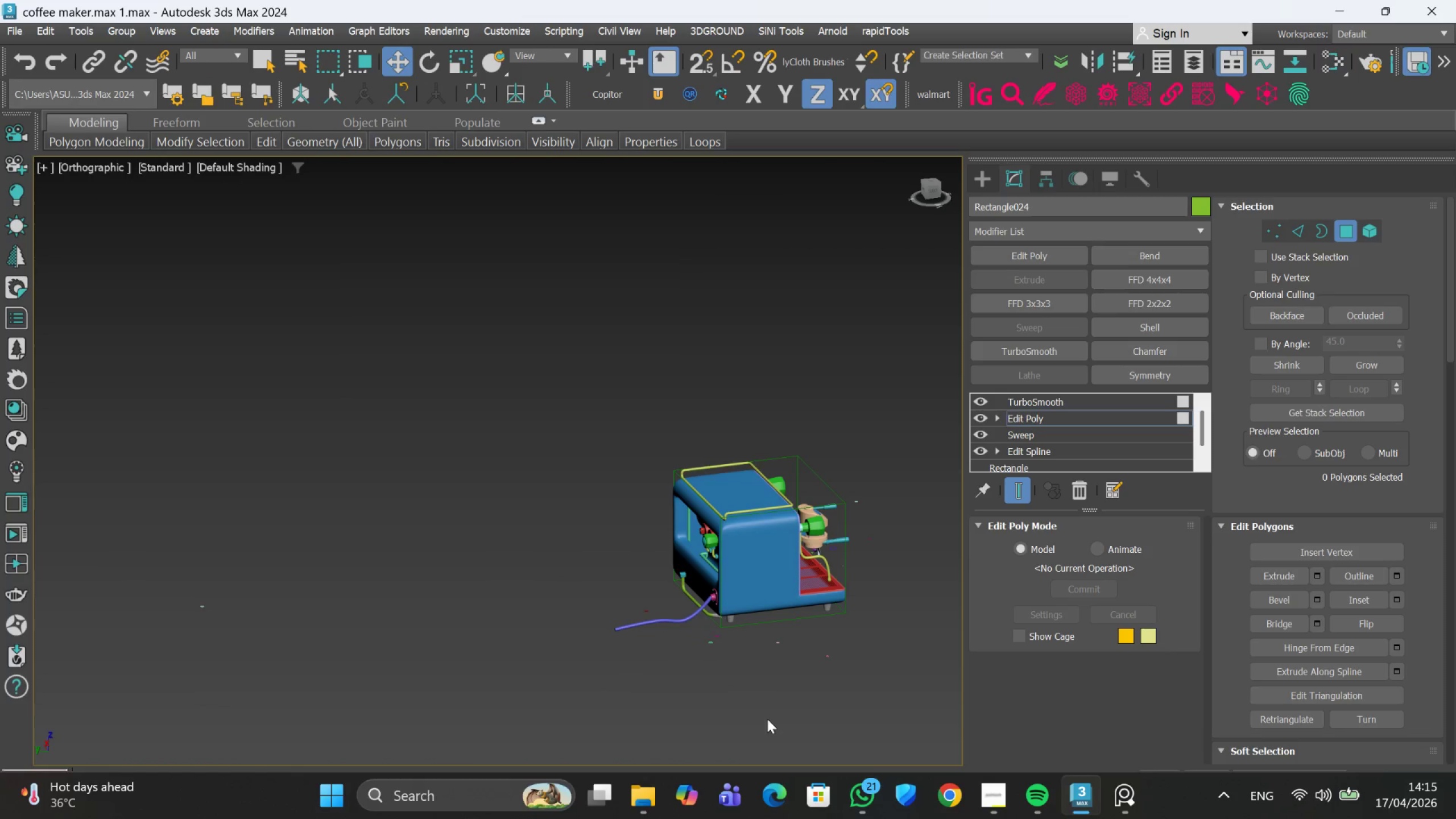 
left_click_drag(start_coordinate=[1126, 793], to_coordinate=[1130, 791])
 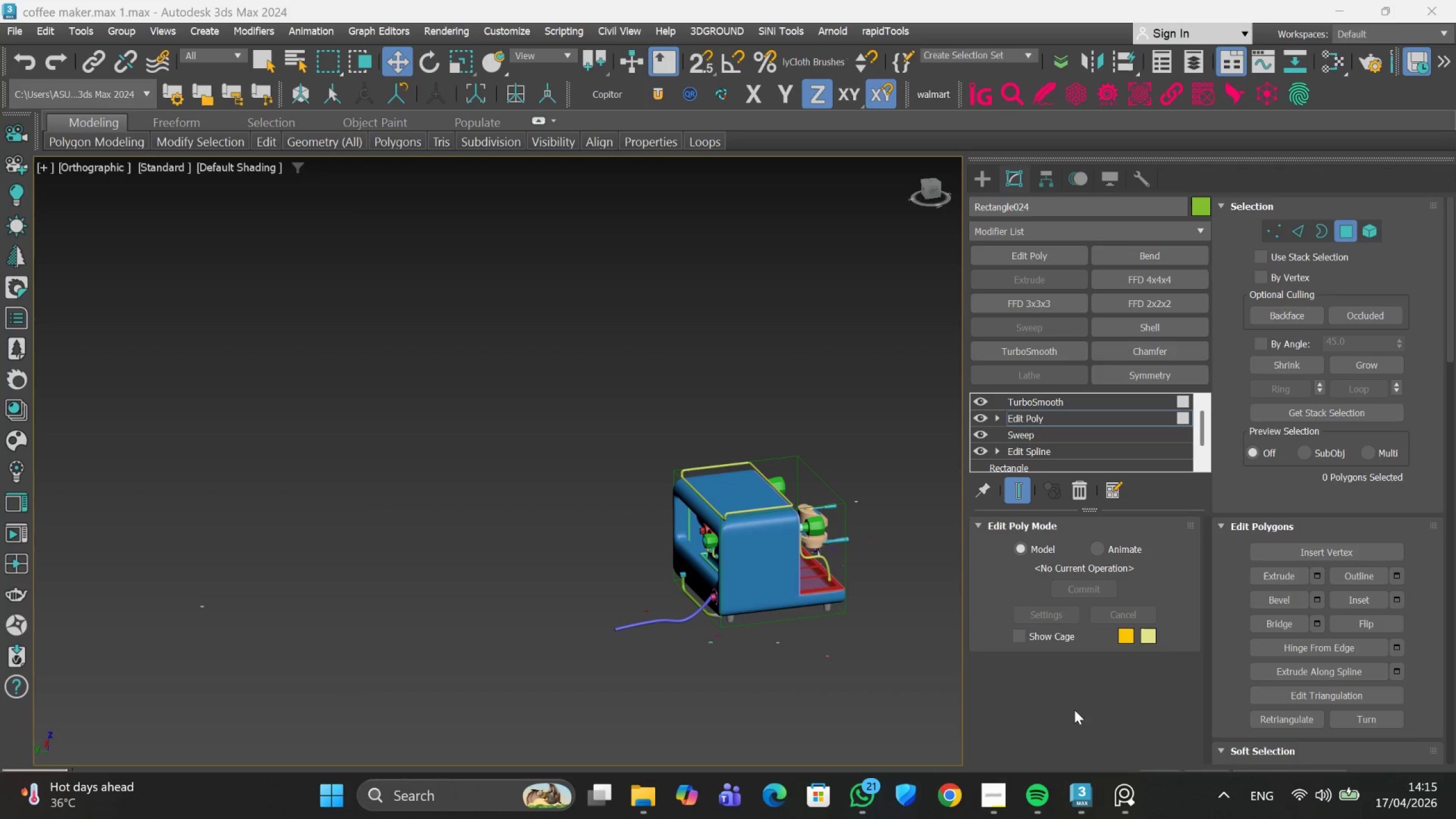 
double_click([1119, 789])
 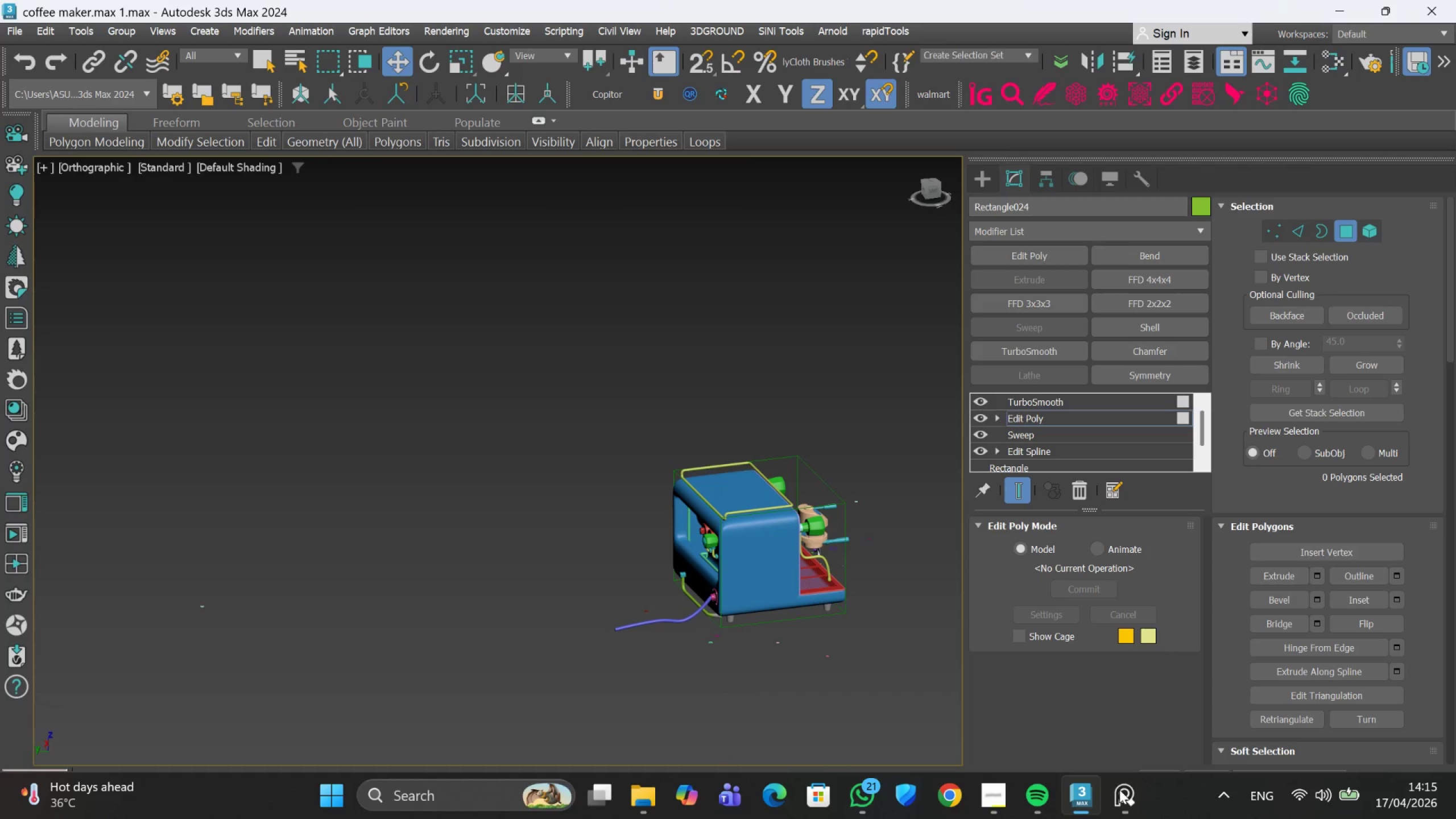 
left_click([1119, 789])
 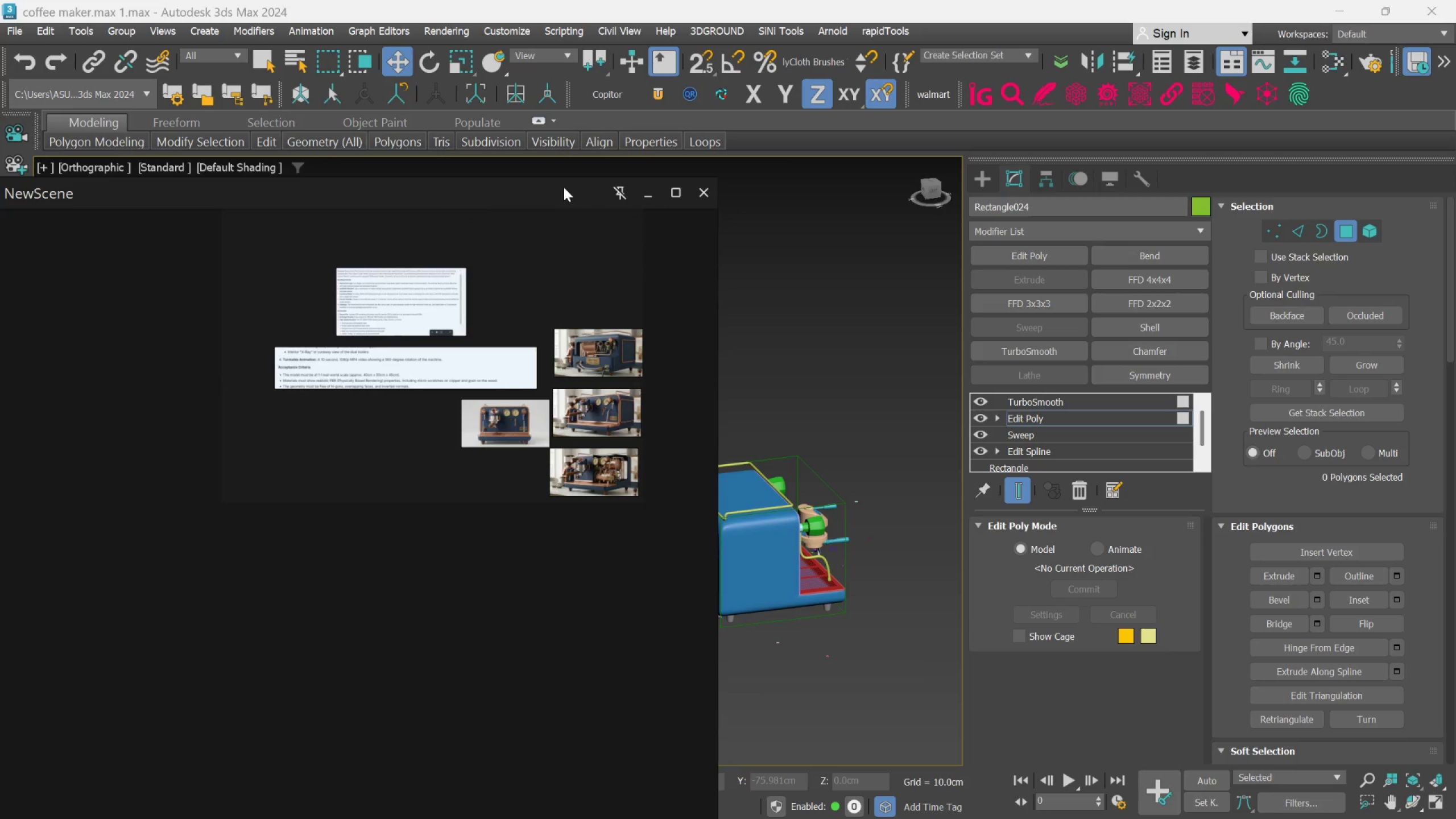 
left_click_drag(start_coordinate=[564, 177], to_coordinate=[524, 415])
 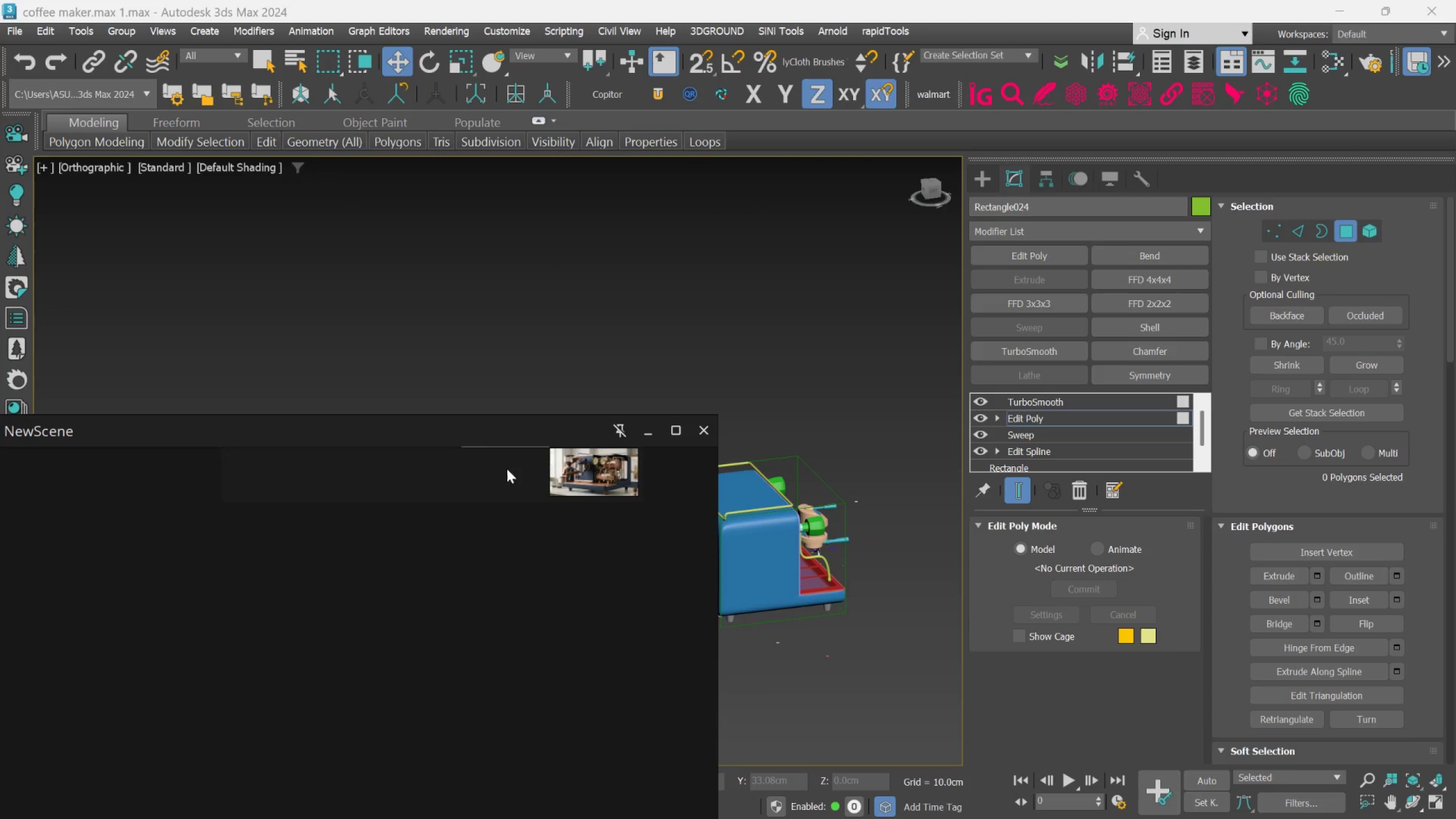 
left_click_drag(start_coordinate=[506, 465], to_coordinate=[429, 717])
 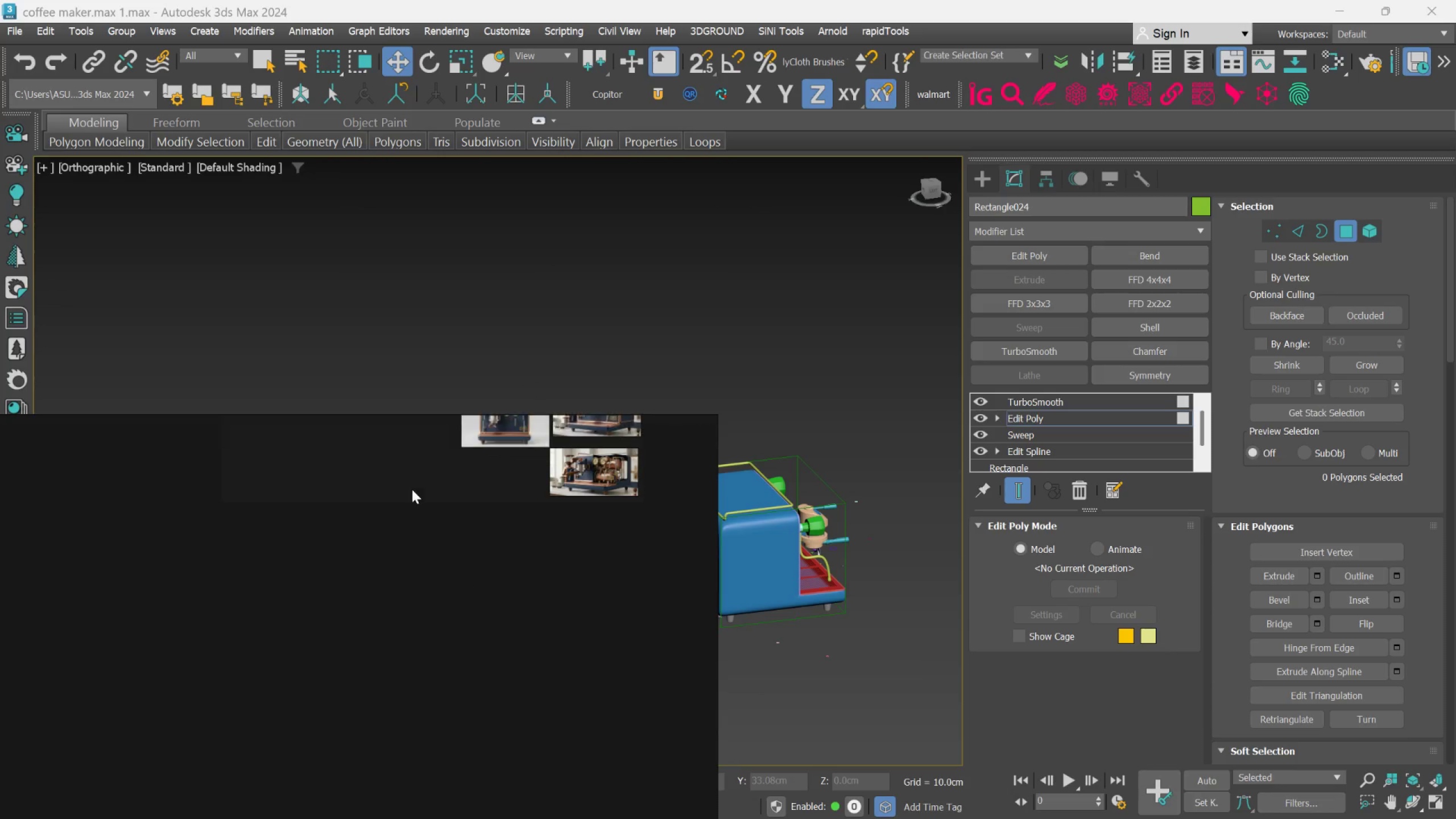 
left_click_drag(start_coordinate=[411, 487], to_coordinate=[374, 644])
 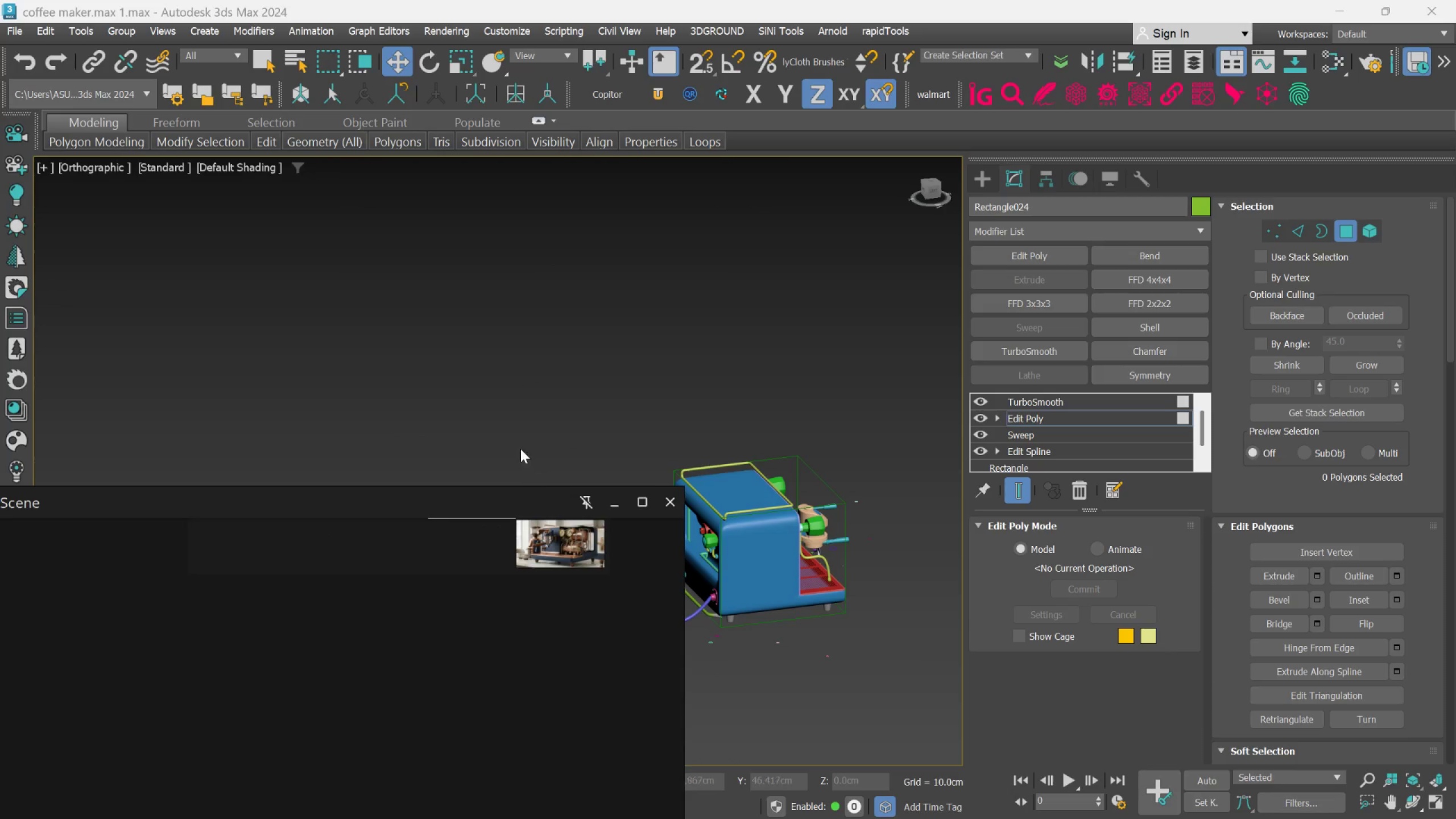 
left_click_drag(start_coordinate=[546, 548], to_coordinate=[382, 708])
 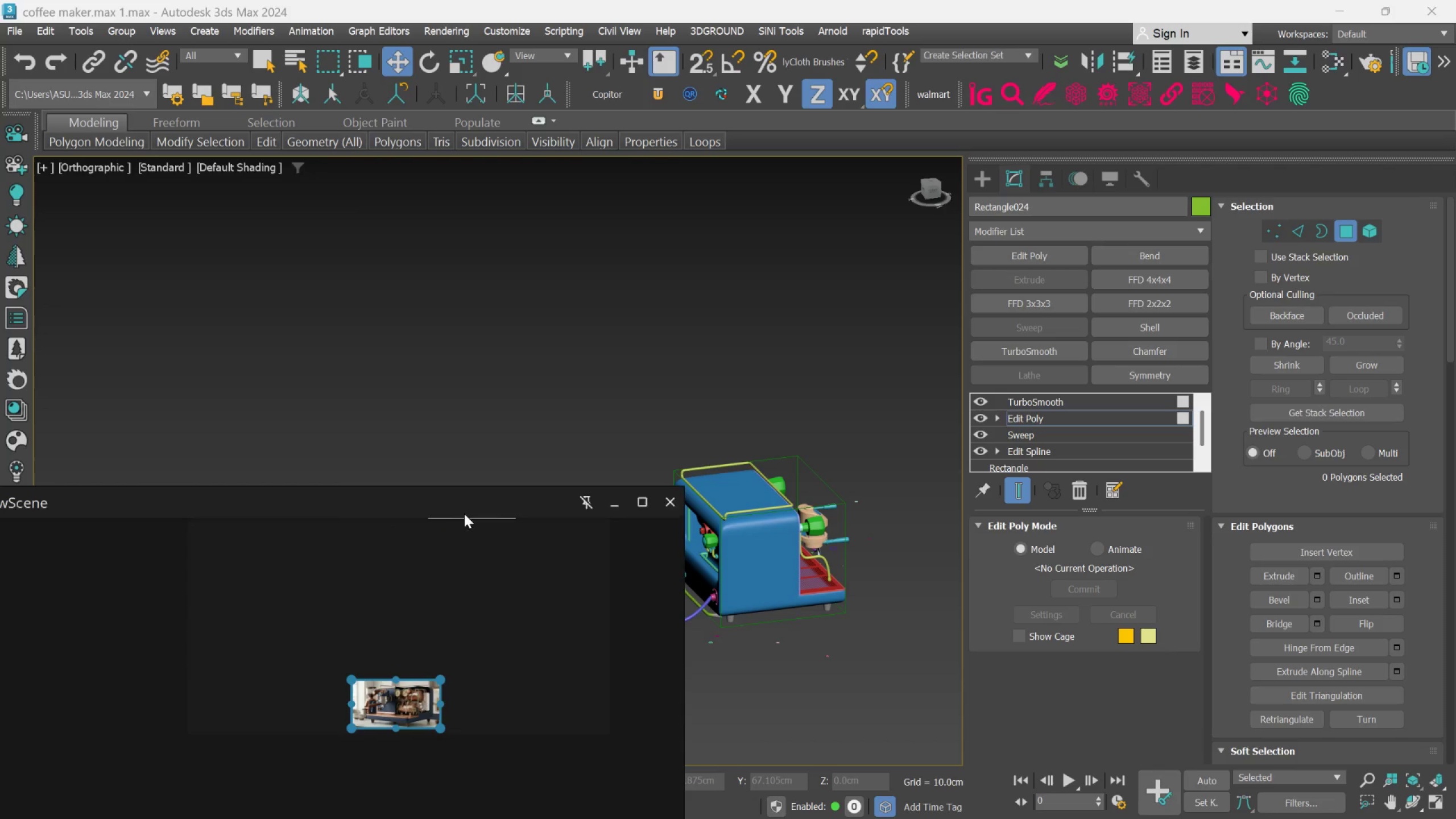 
left_click_drag(start_coordinate=[464, 514], to_coordinate=[451, 498])
 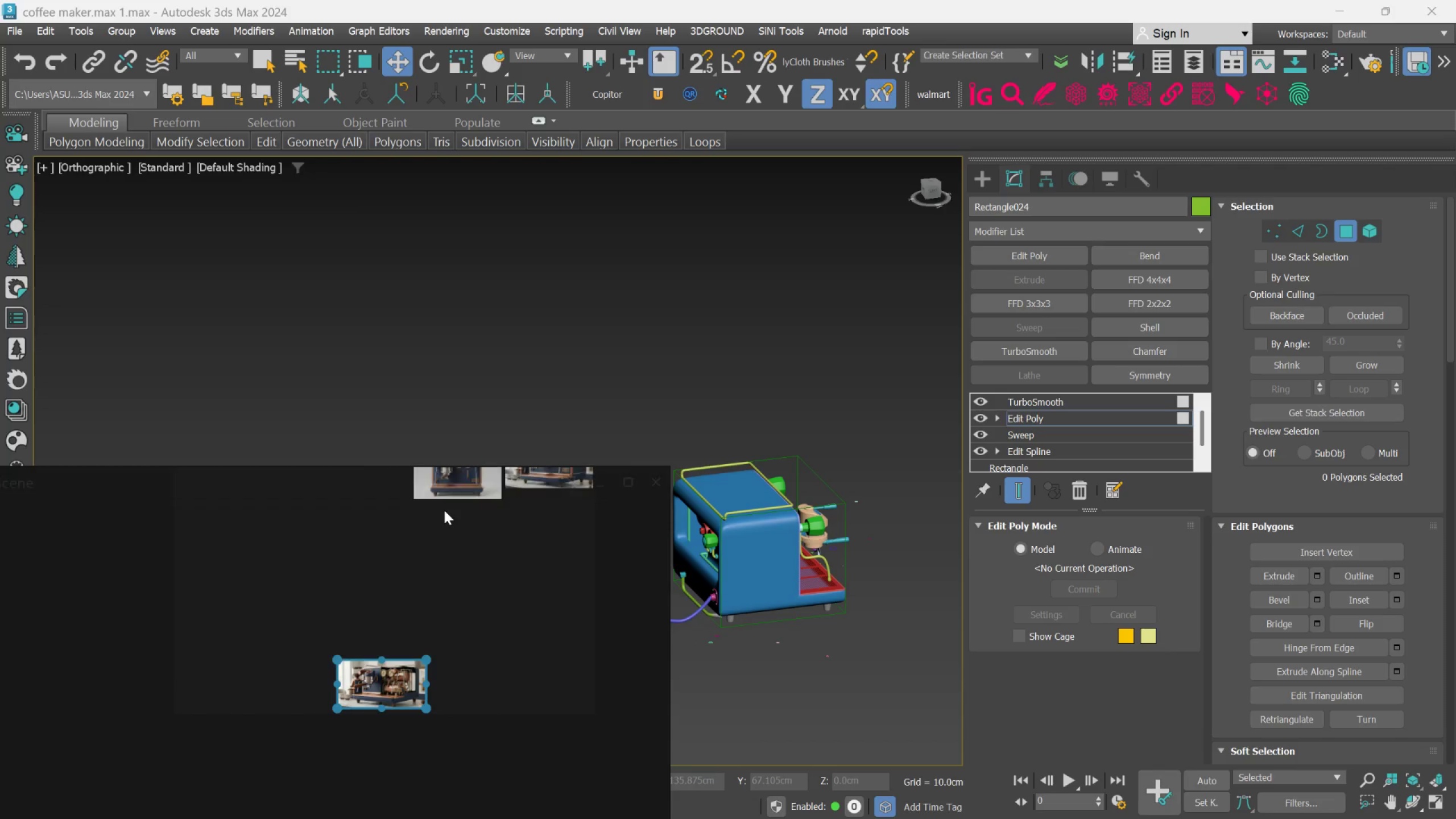 
left_click_drag(start_coordinate=[444, 510], to_coordinate=[427, 580])
 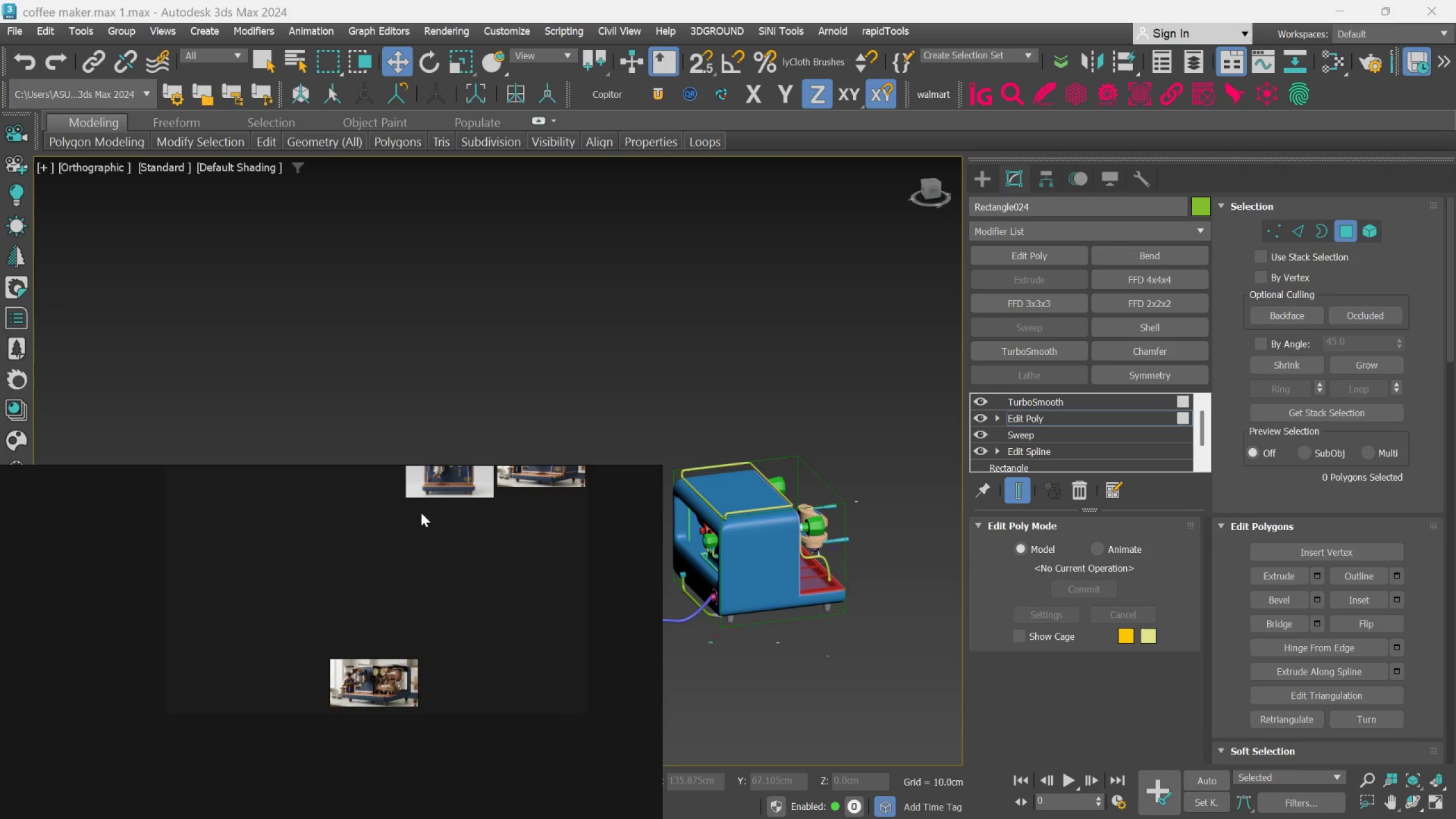 
left_click_drag(start_coordinate=[439, 489], to_coordinate=[432, 556])
 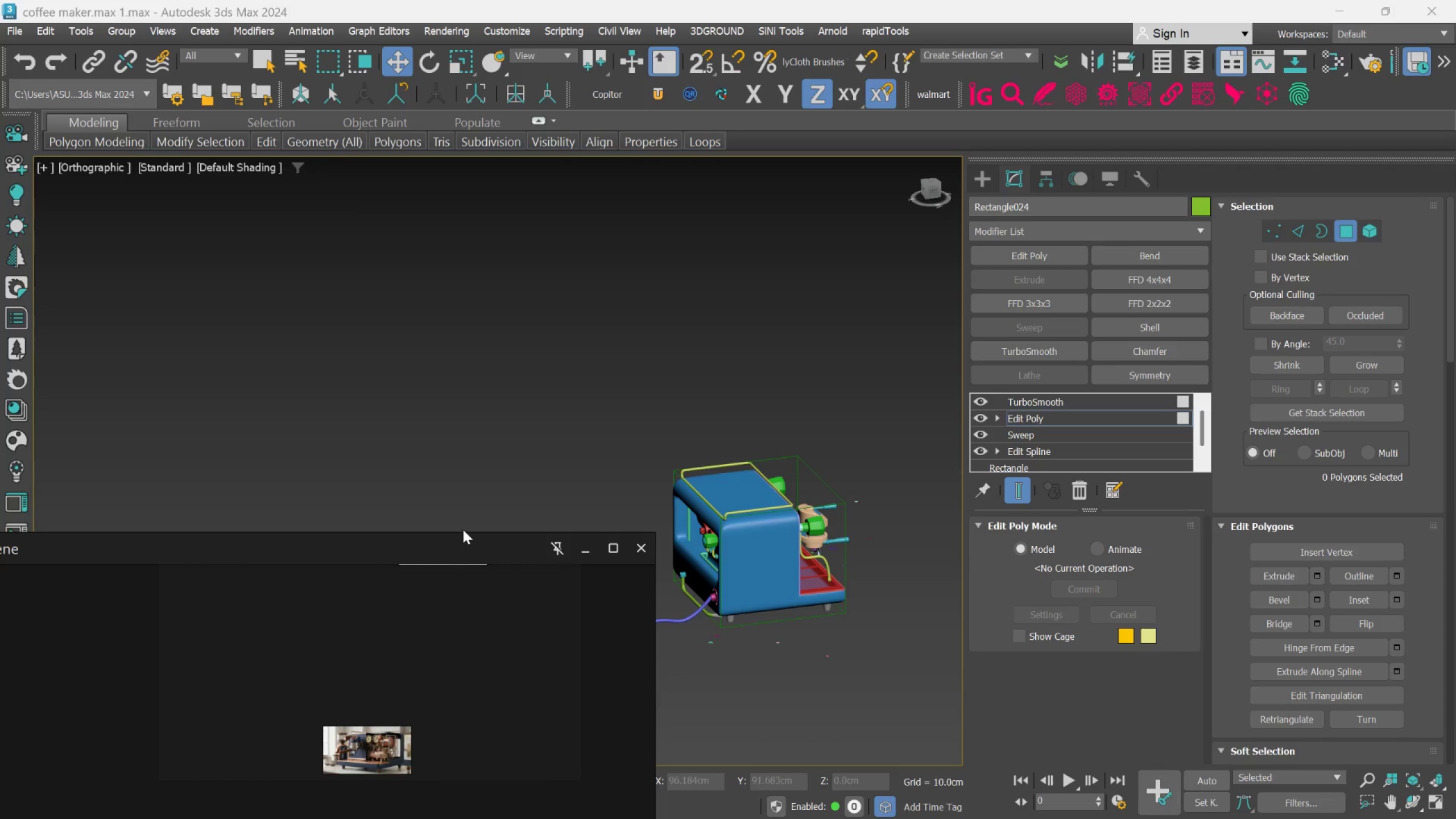 
left_click_drag(start_coordinate=[463, 530], to_coordinate=[470, 402])
 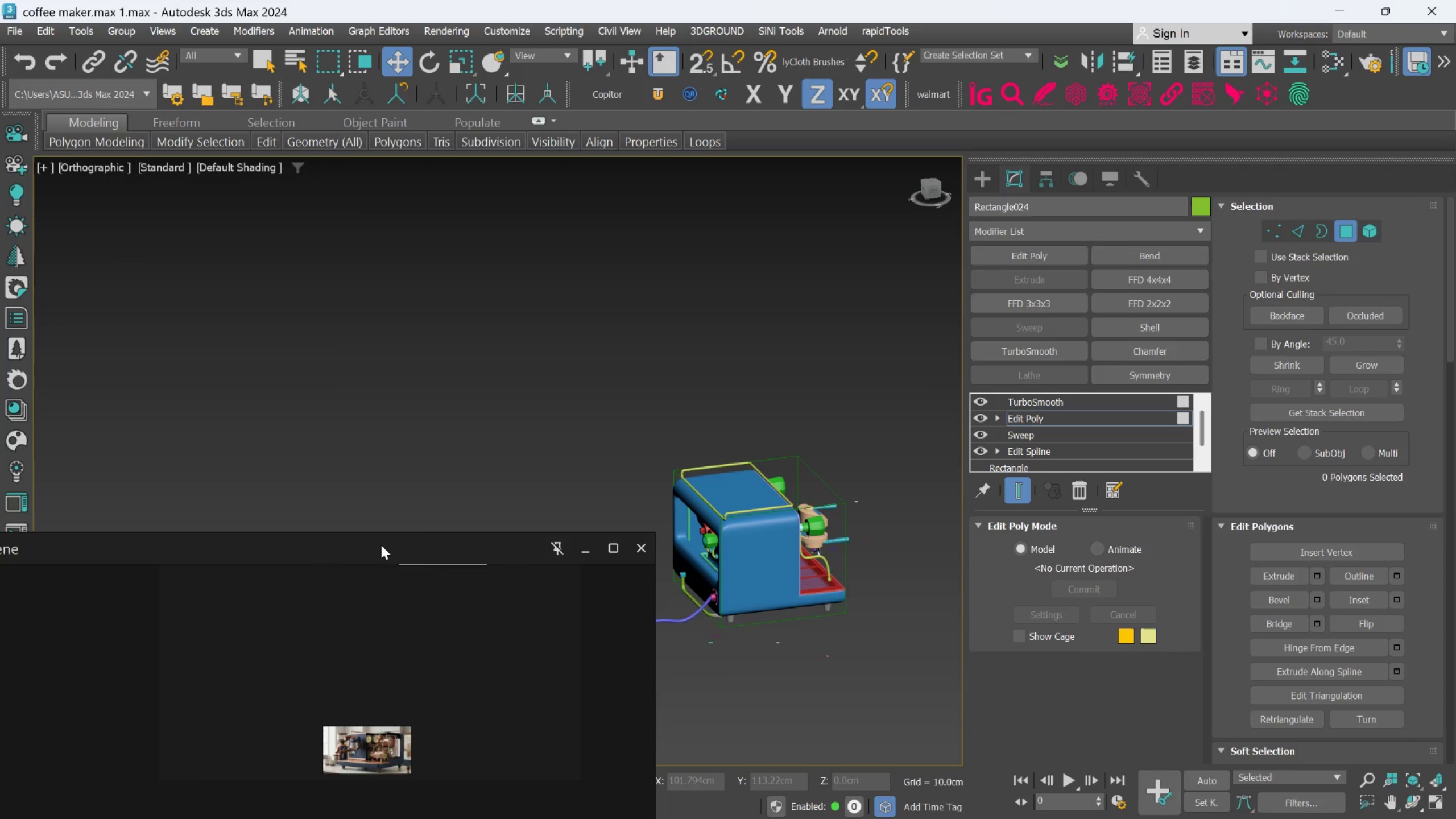 
left_click_drag(start_coordinate=[378, 532], to_coordinate=[420, 362])
 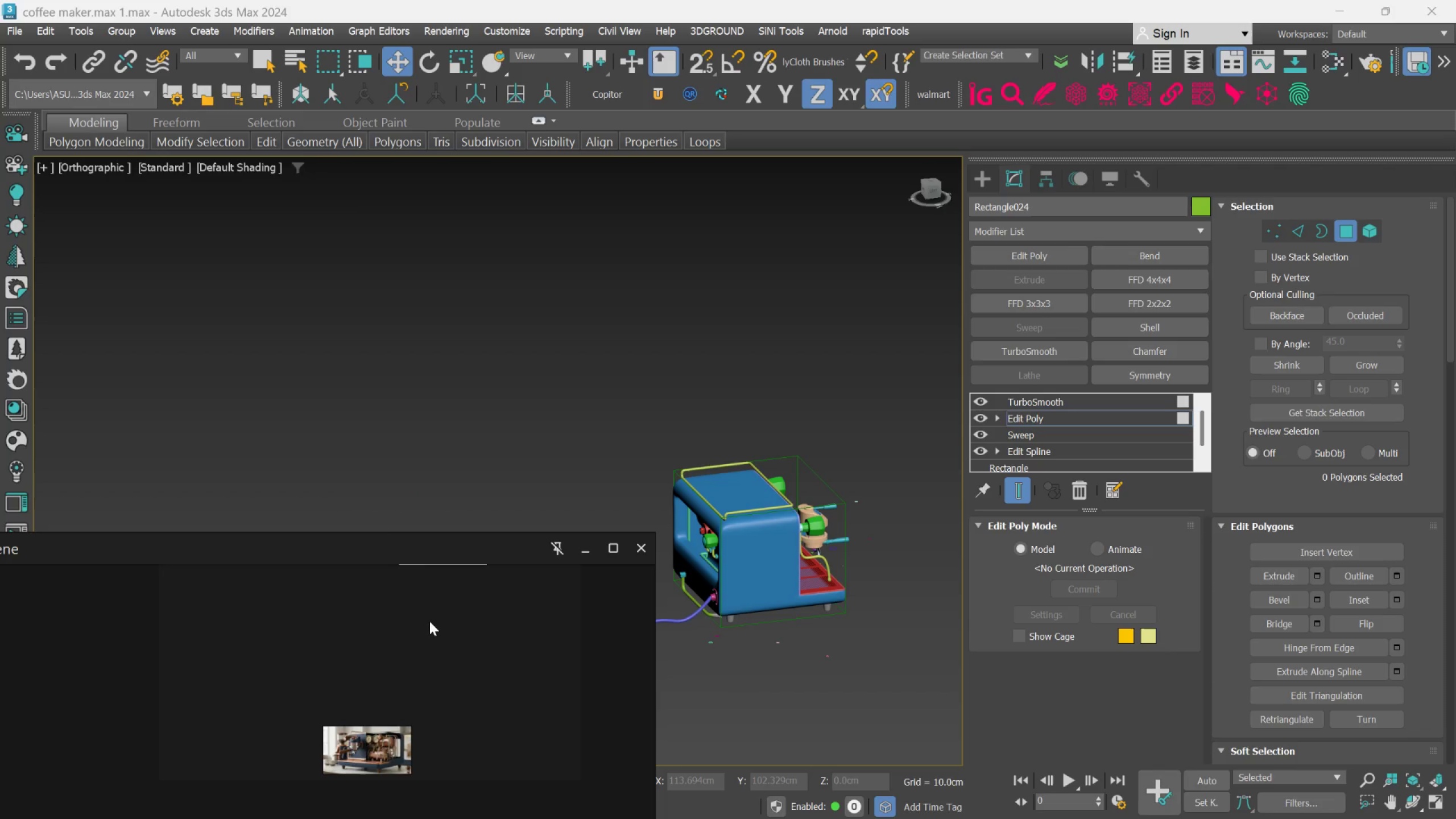 
left_click_drag(start_coordinate=[429, 621], to_coordinate=[416, 660])
 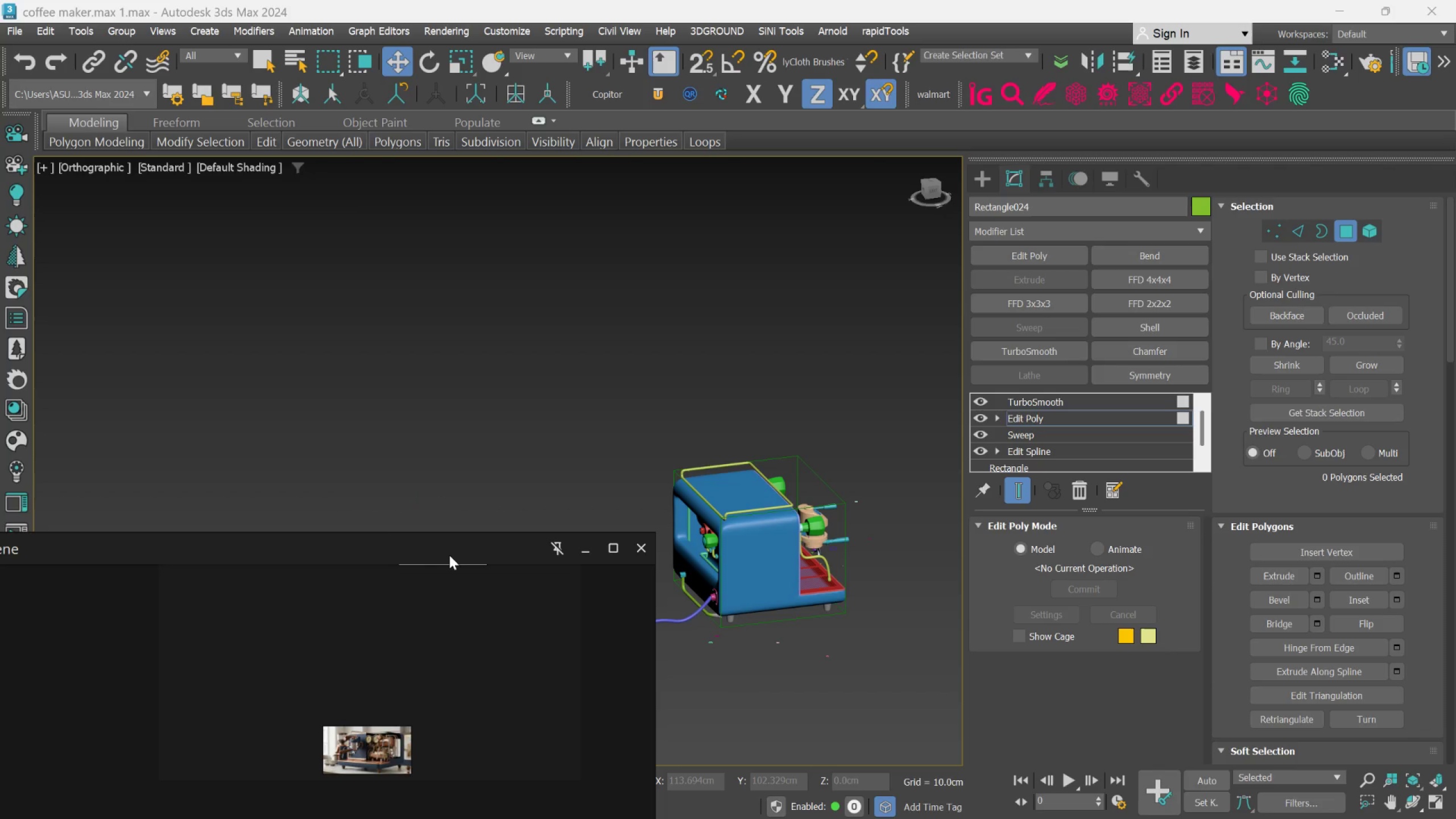 
left_click_drag(start_coordinate=[450, 555], to_coordinate=[506, 258])
 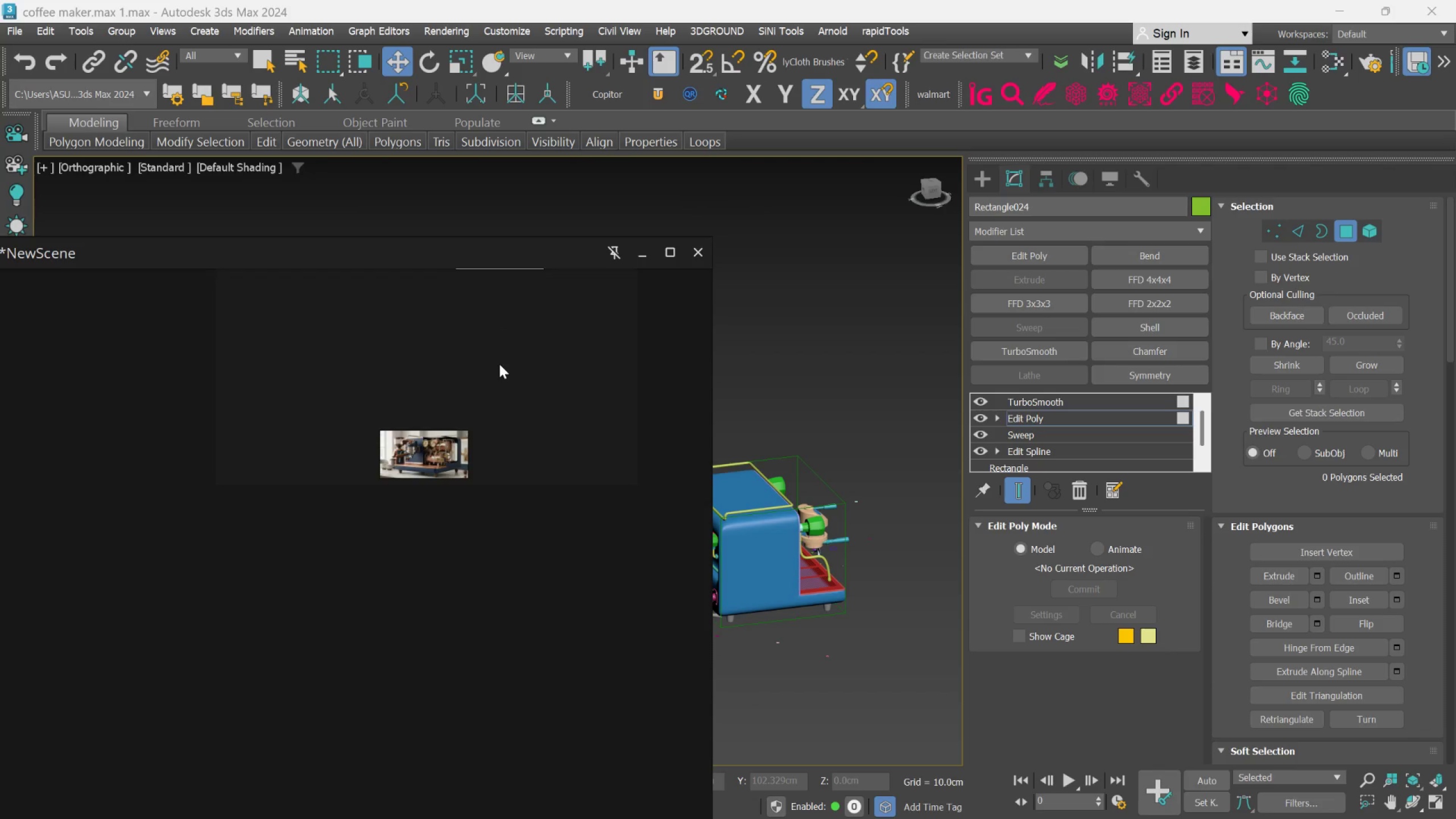 
scroll: coordinate [499, 364], scroll_direction: down, amount: 4.0
 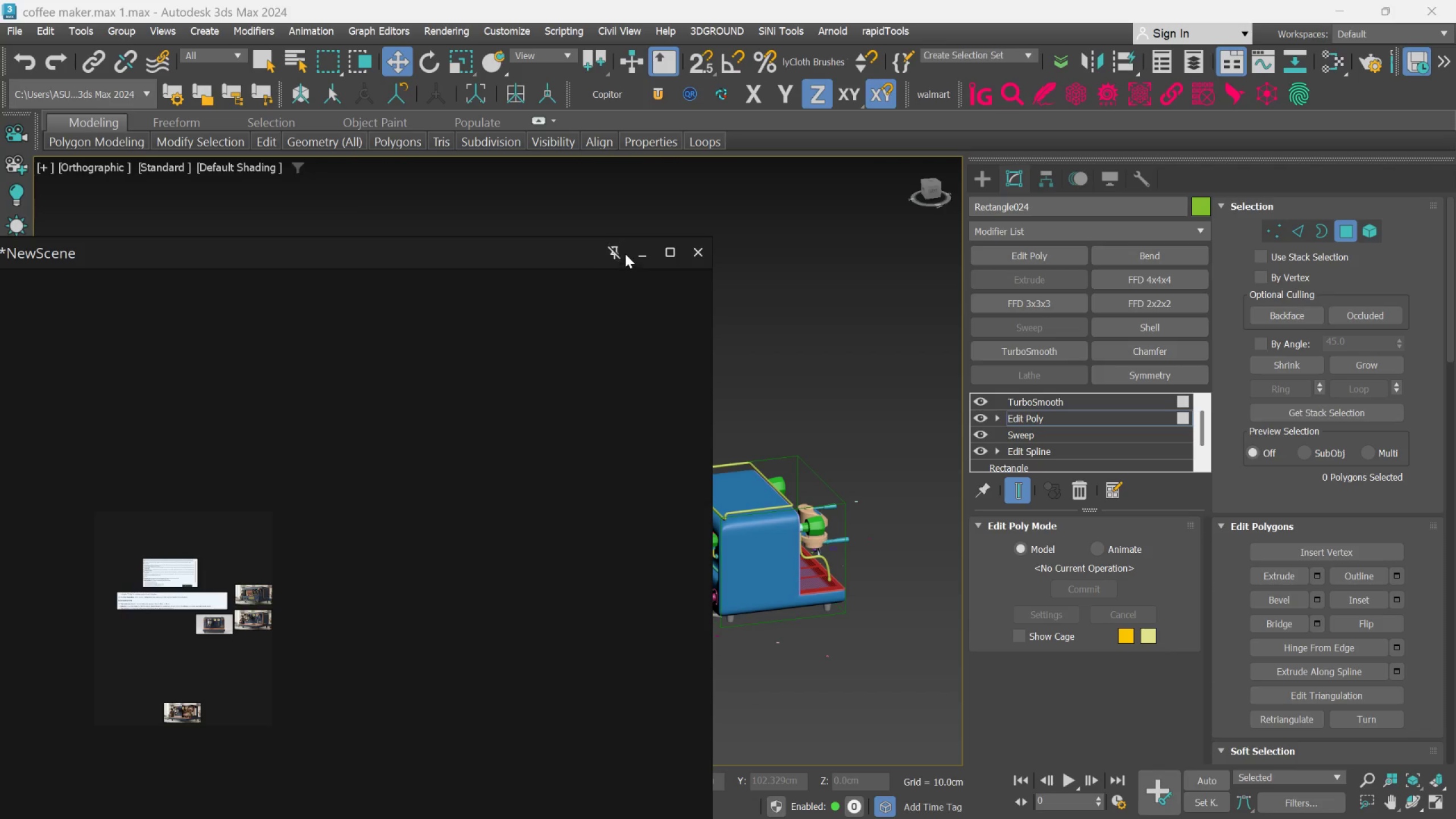 
left_click([661, 250])
 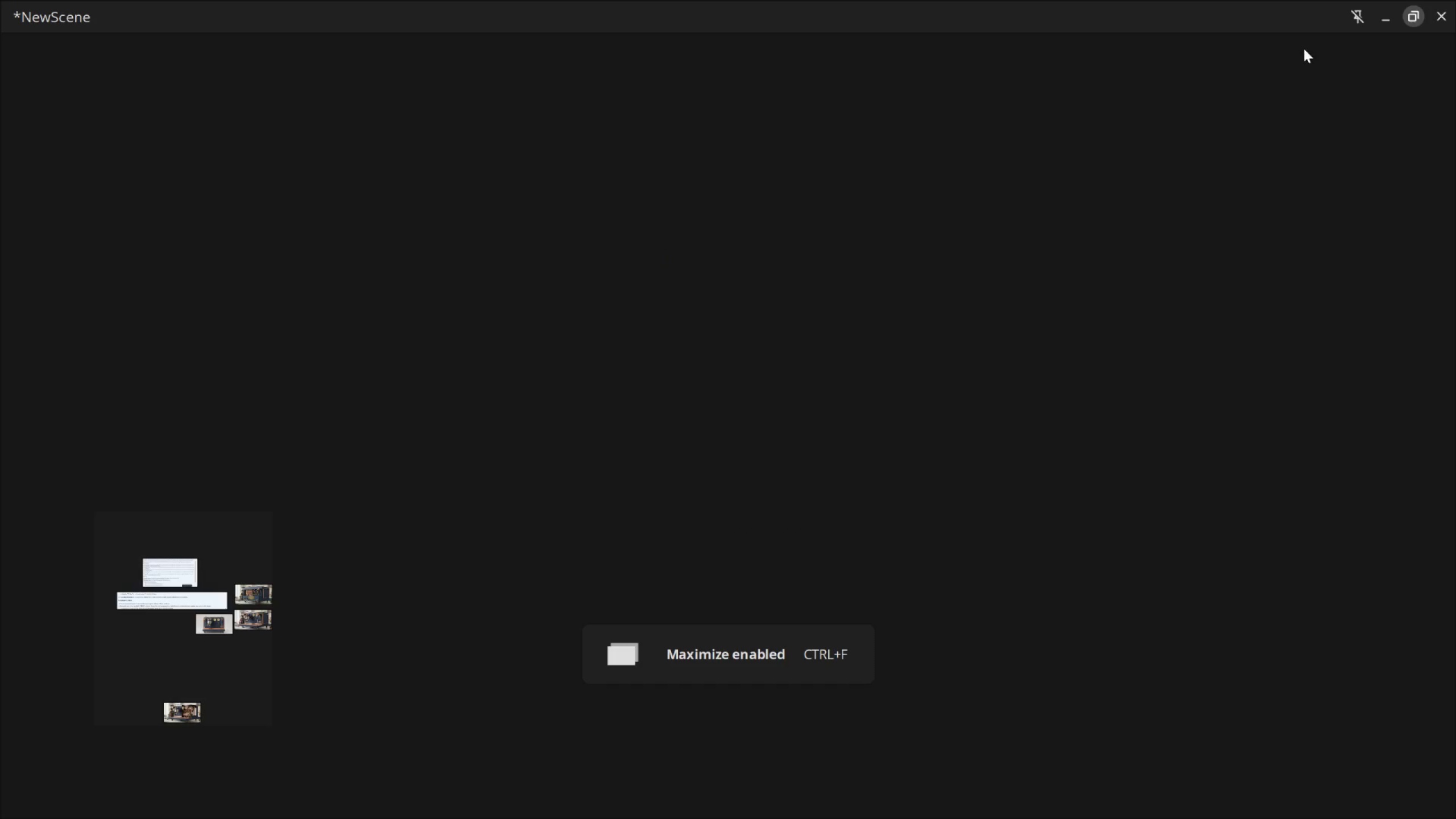 
left_click([1418, 3])
 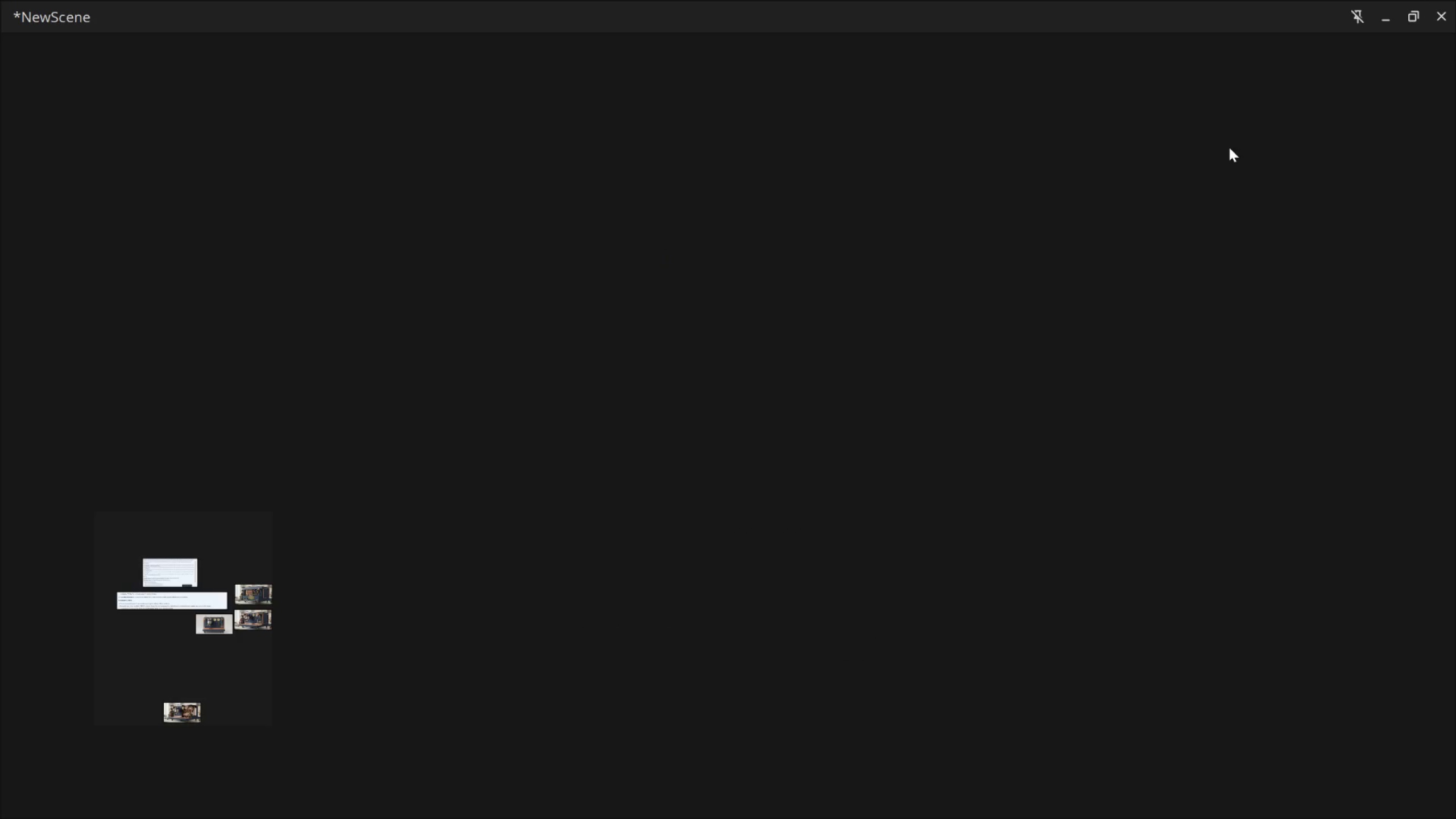 
hold_key(key=ControlLeft, duration=0.62)